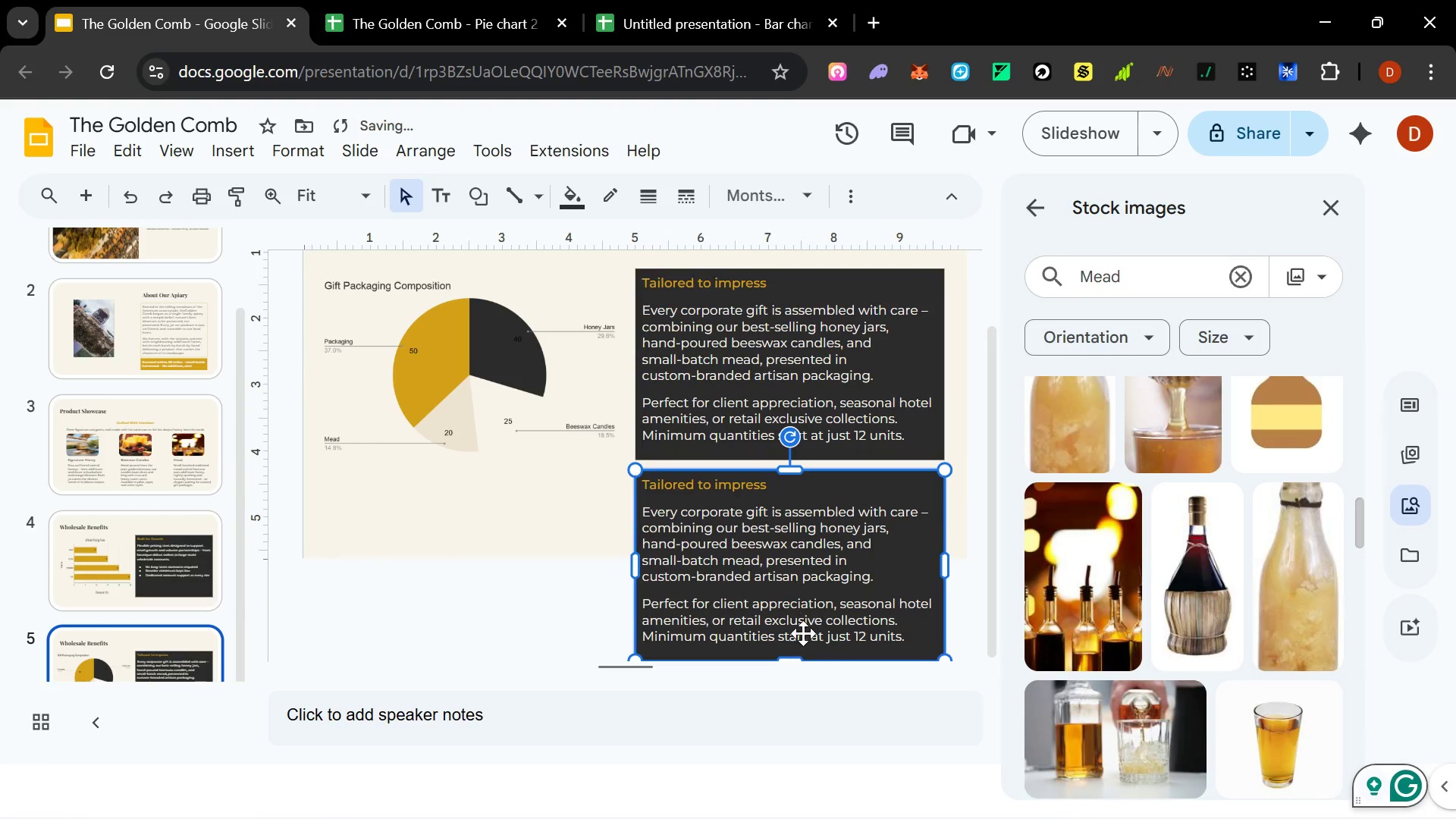 
key(Shift+ShiftLeft)
 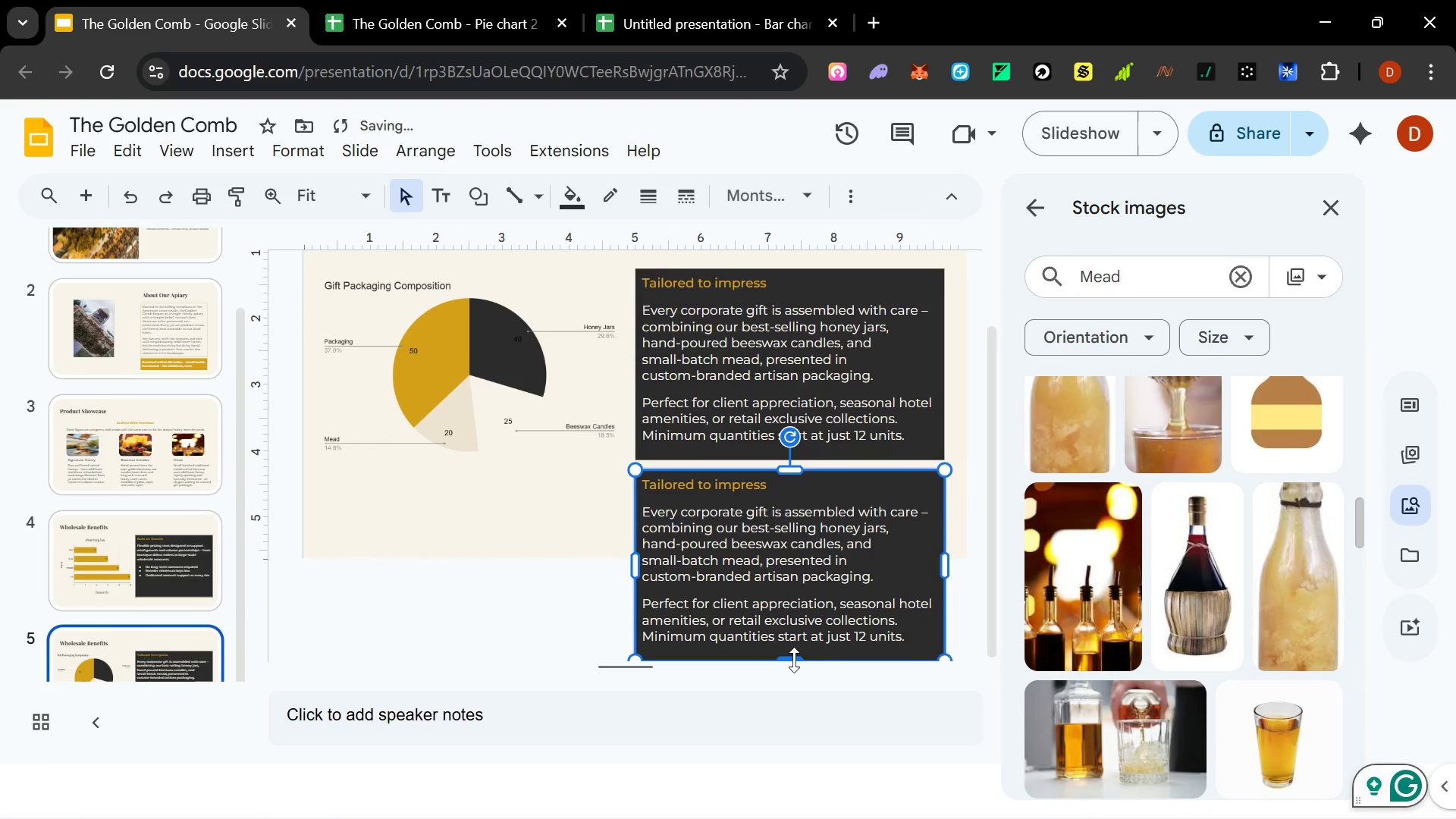 
hold_key(key=ControlLeft, duration=0.38)
 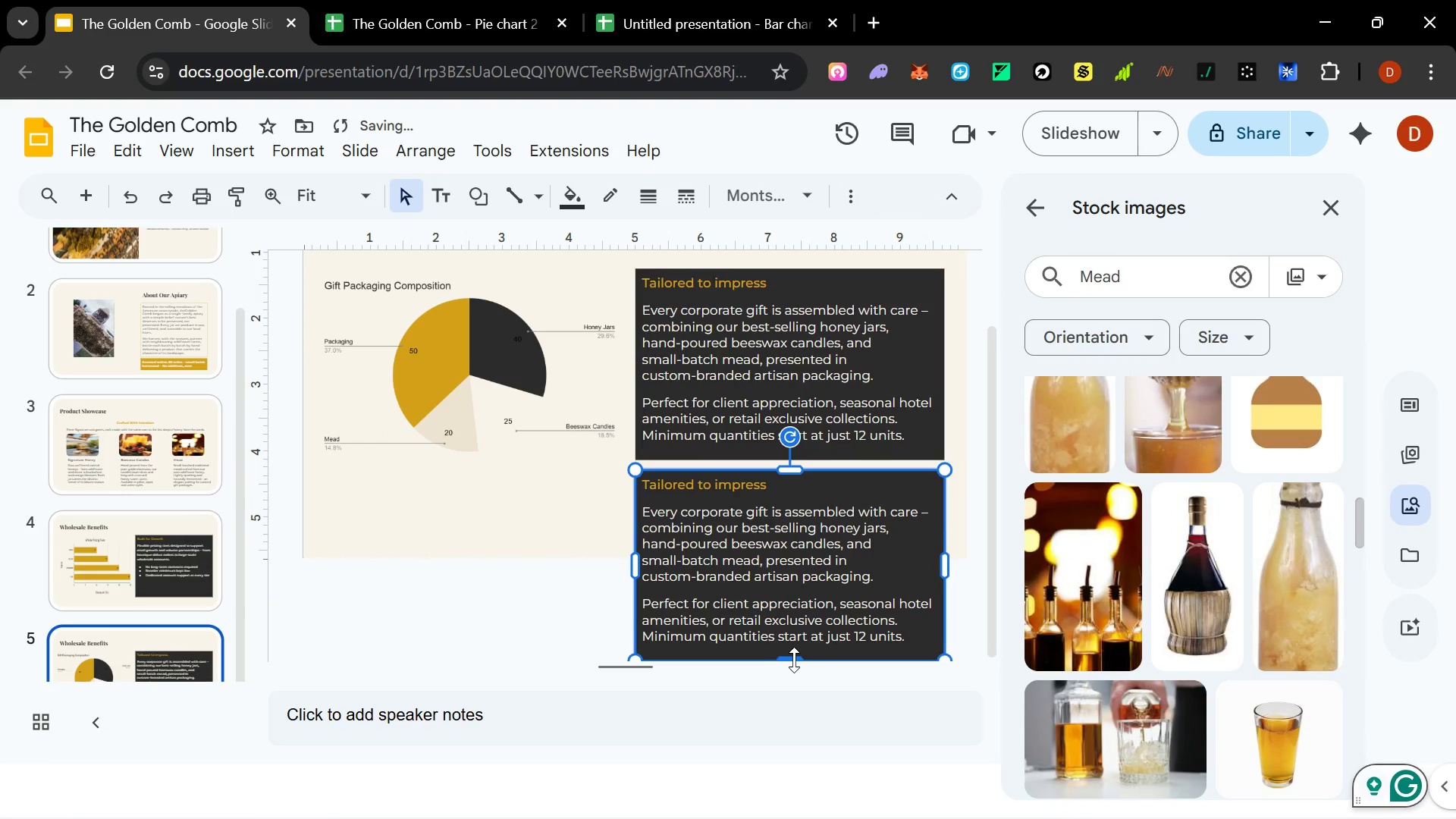 
left_click_drag(start_coordinate=[794, 660], to_coordinate=[802, 536])
 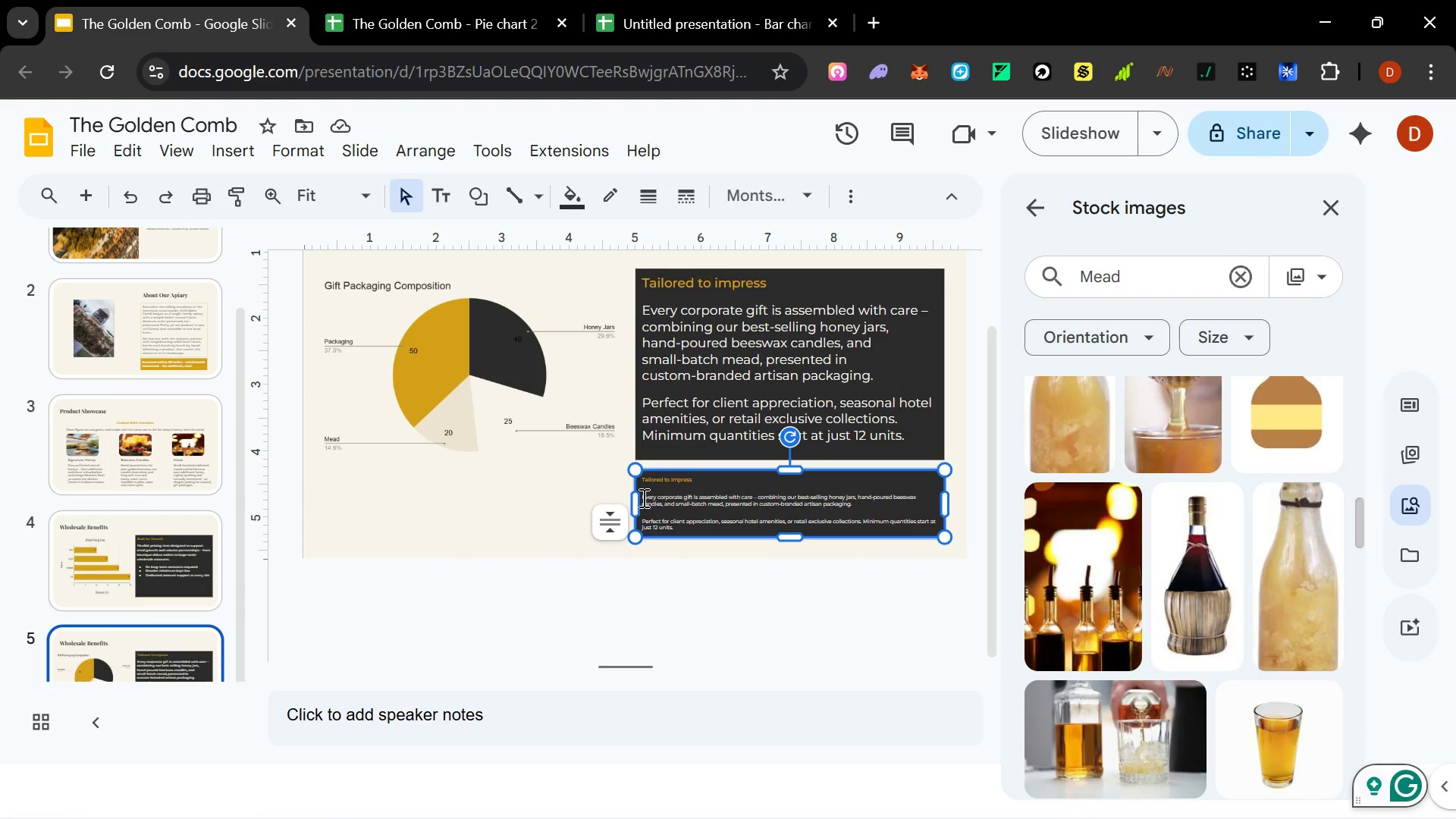 
wait(11.25)
 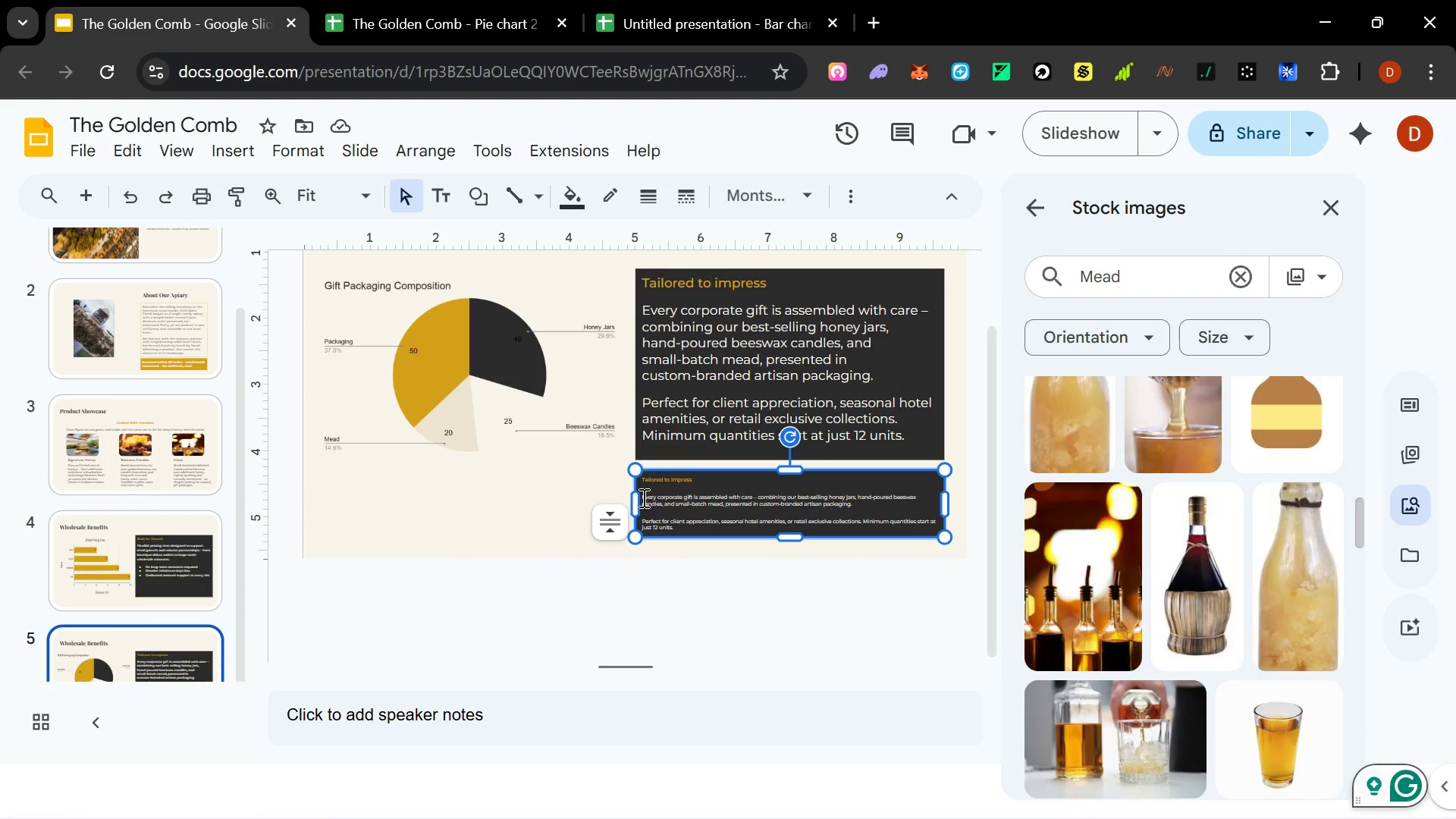 
left_click([577, 486])
 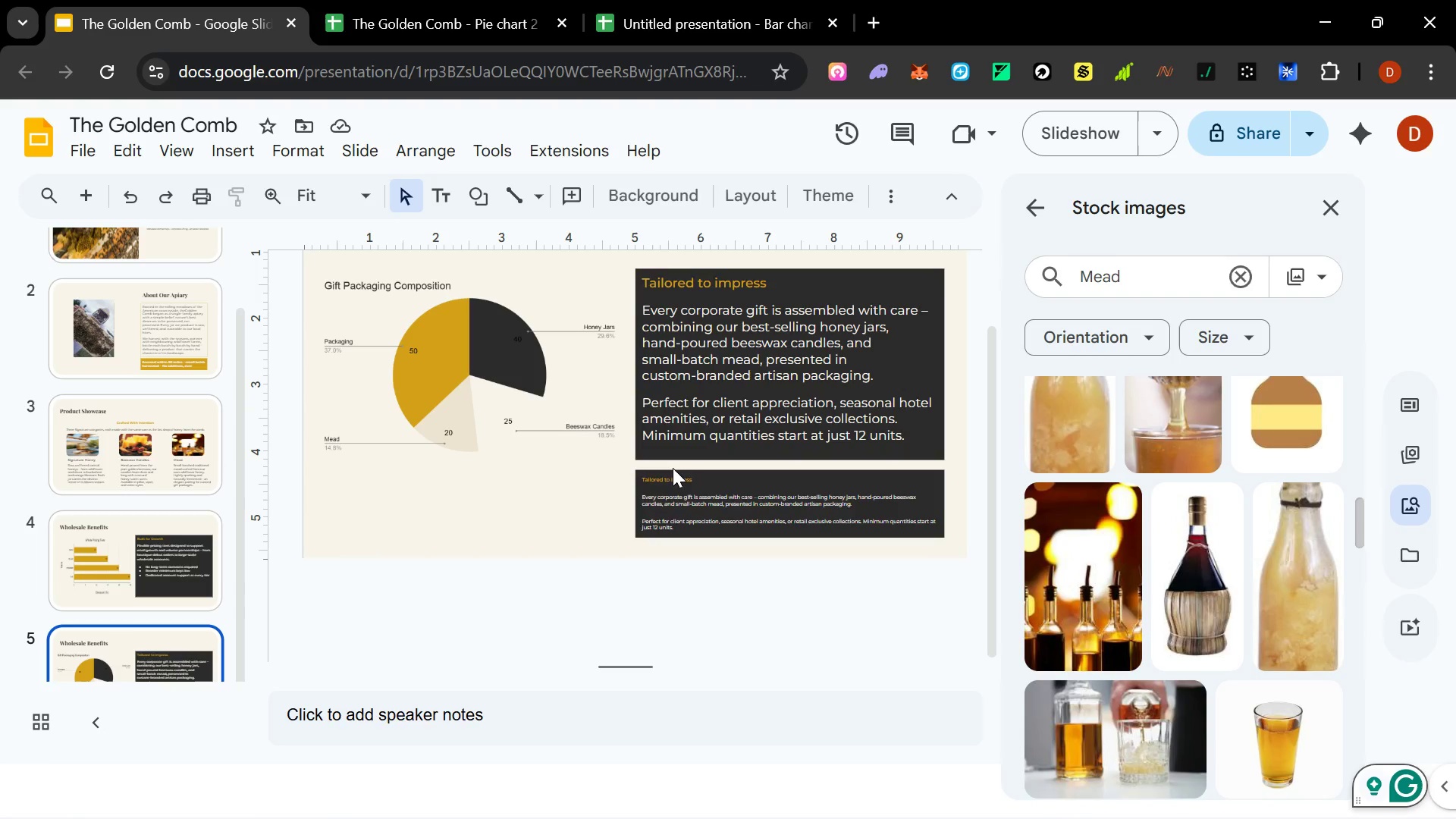 
left_click([673, 468])
 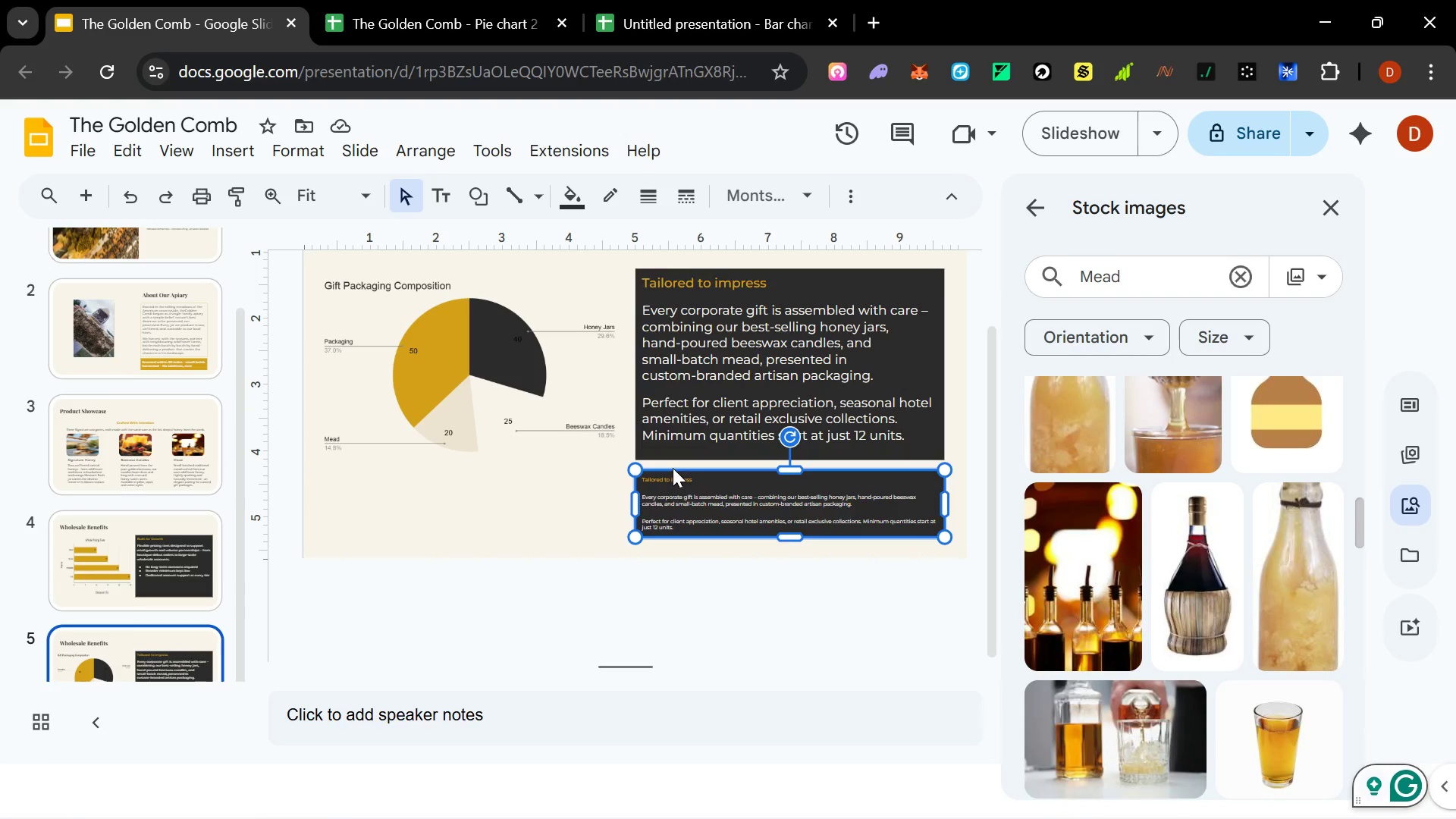 
key(P)
 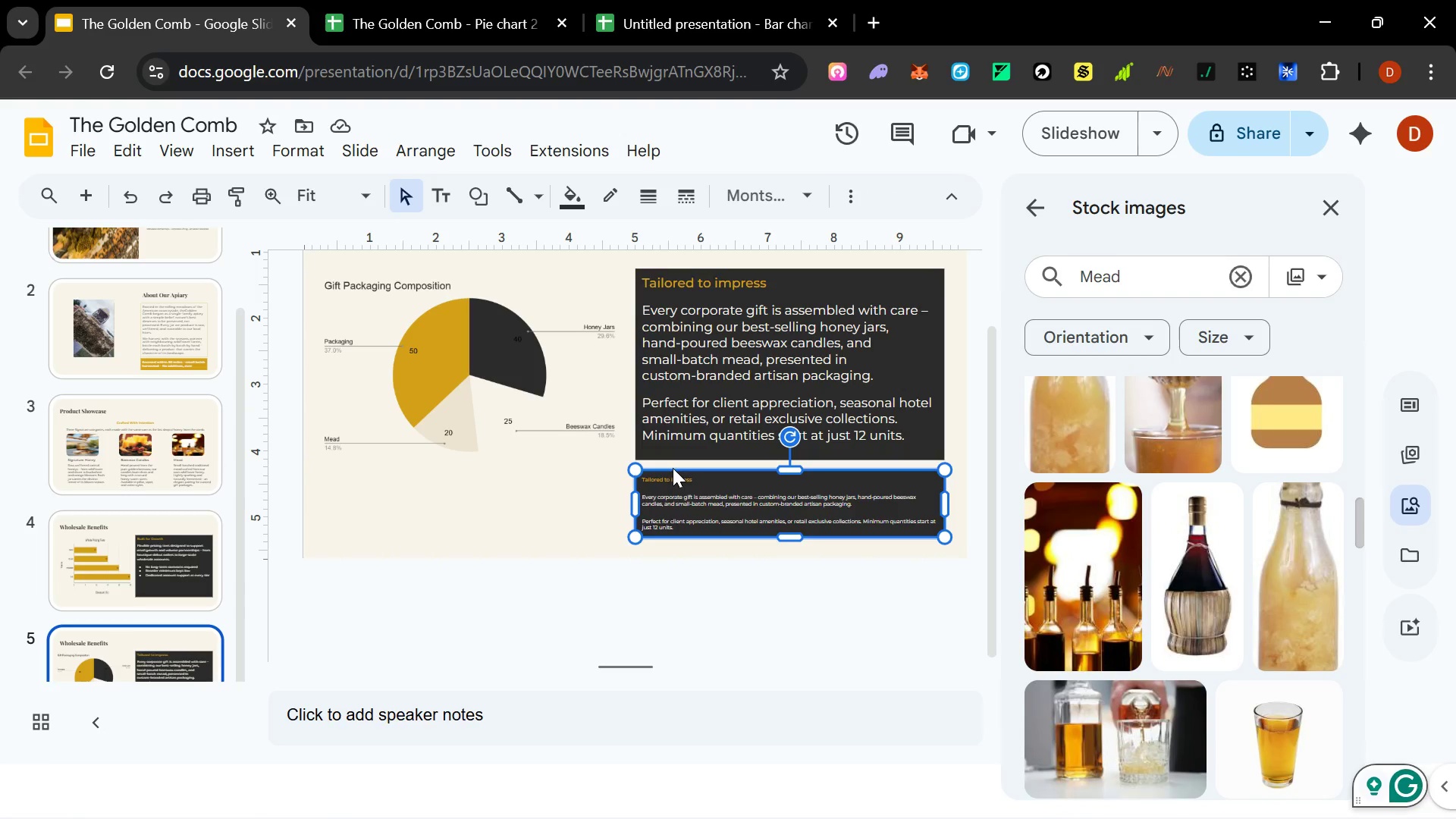 
key(Delete)
 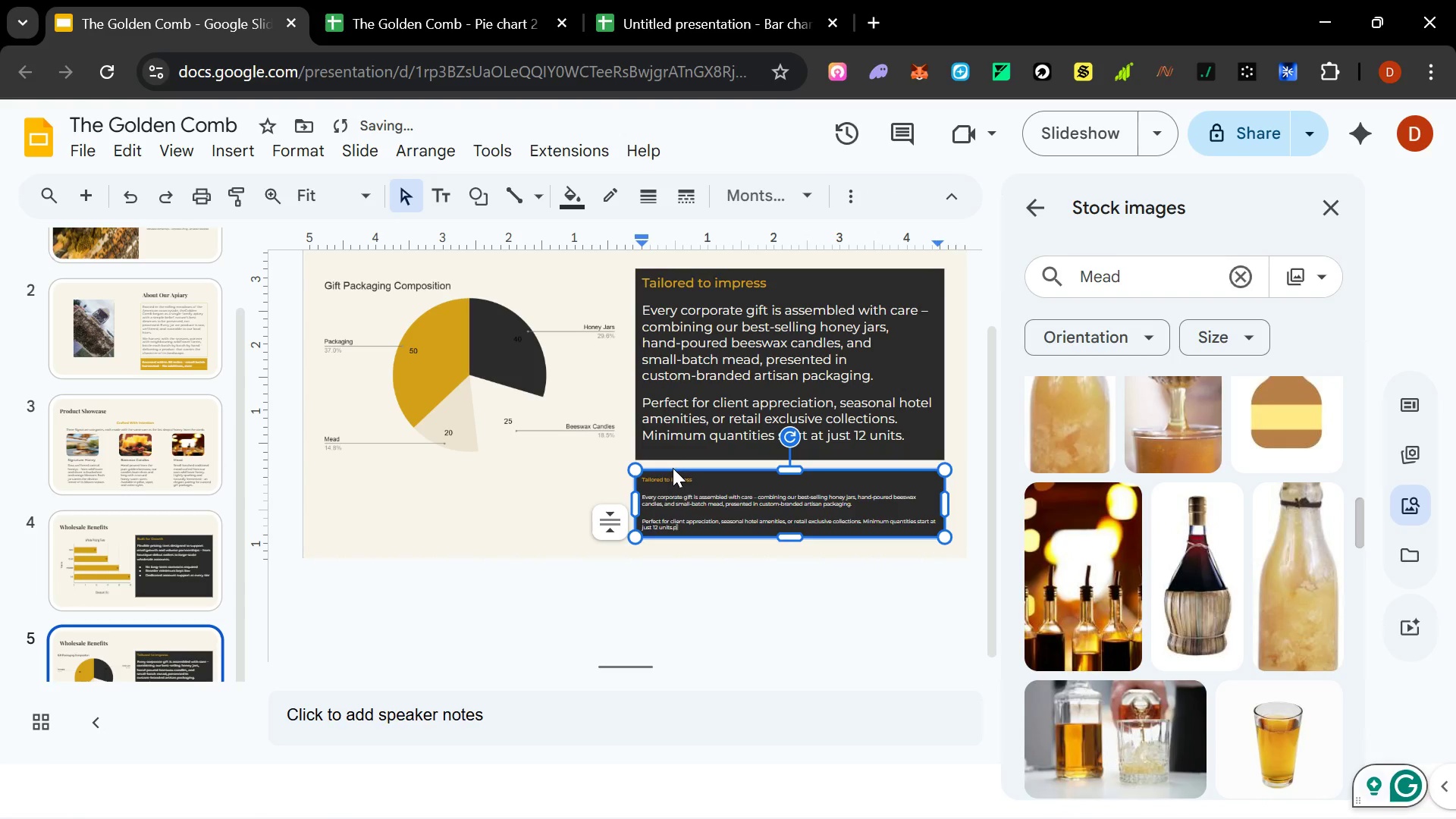 
key(Delete)
 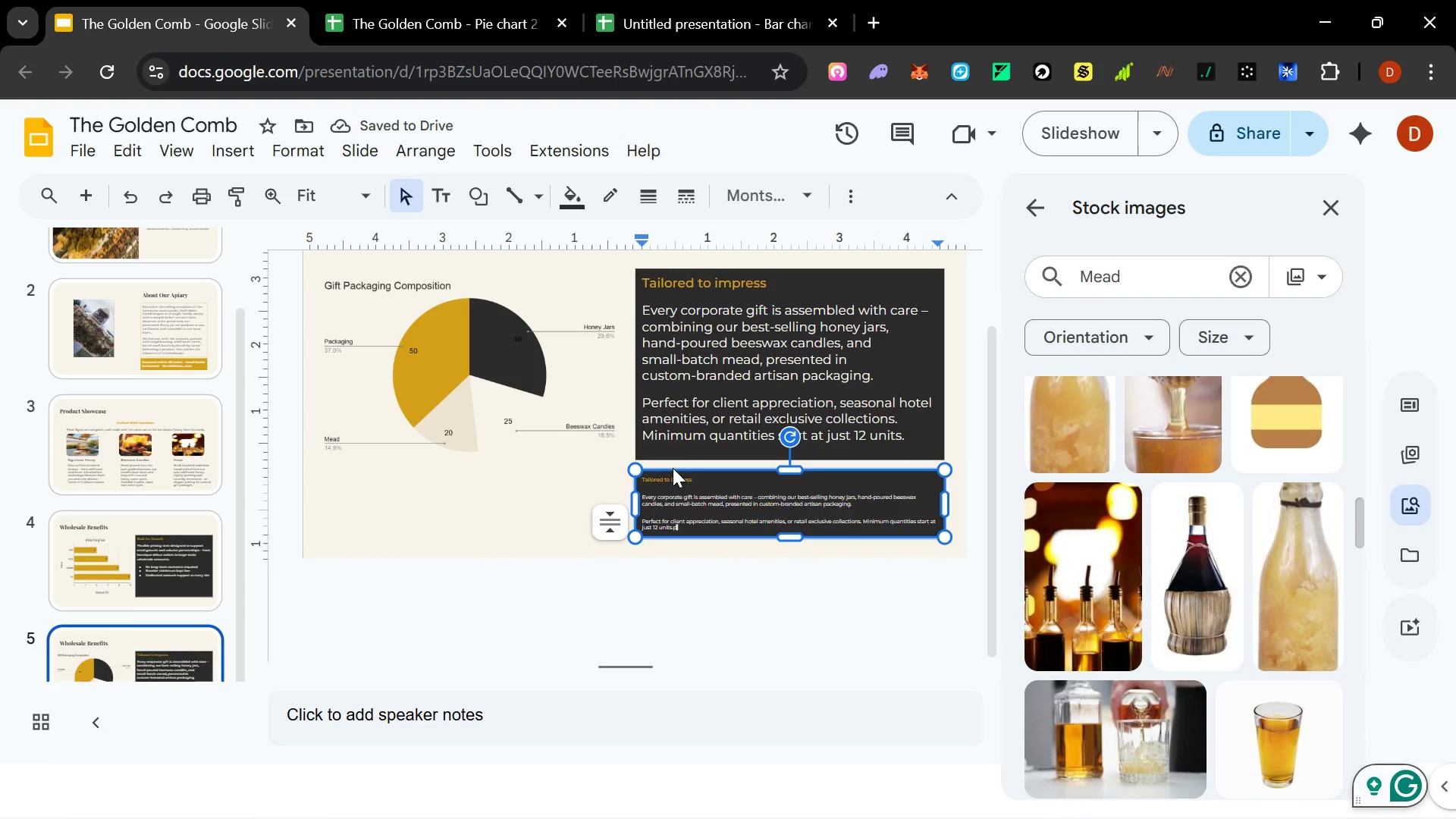 
key(Escape)
 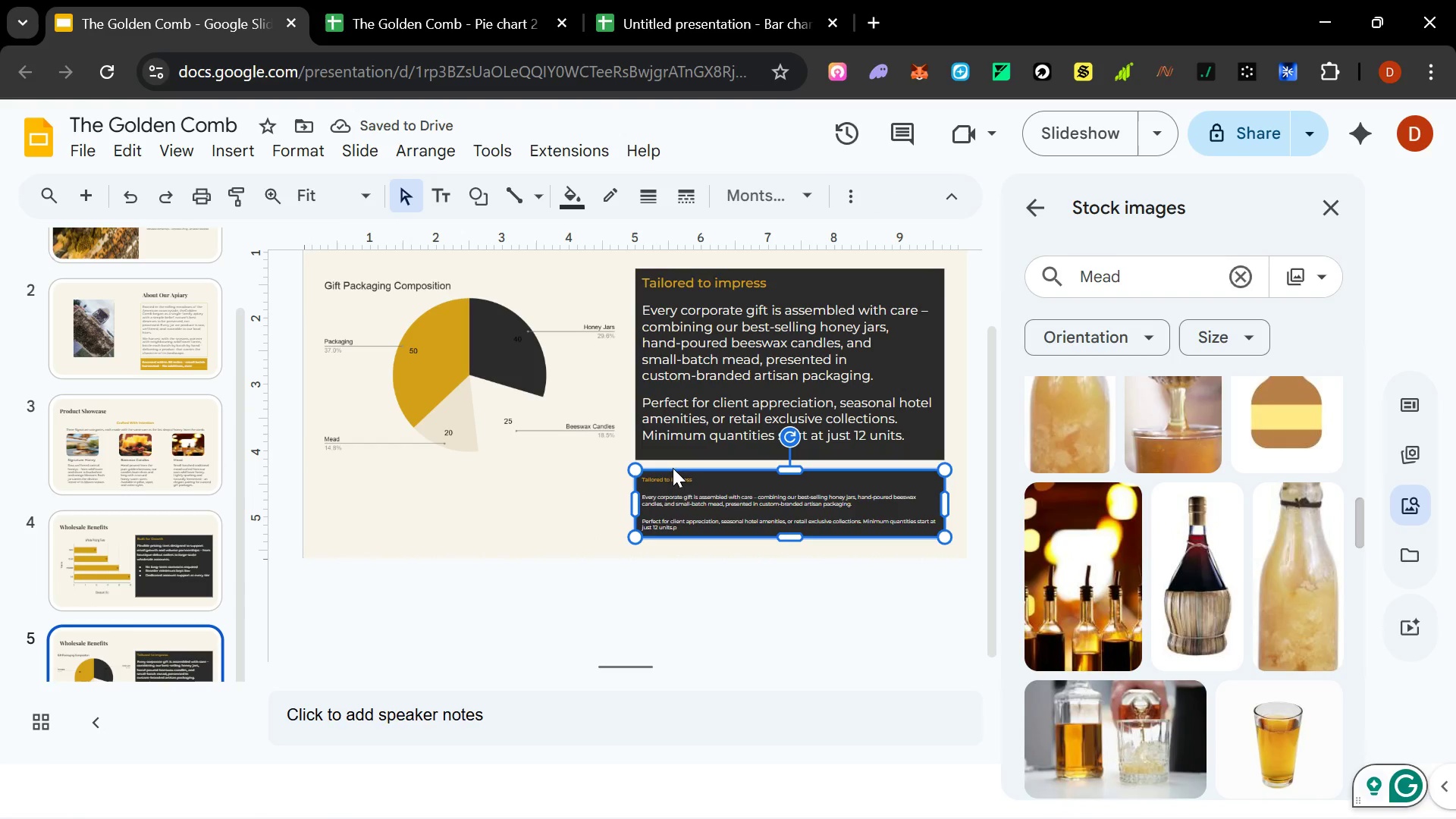 
key(Delete)
 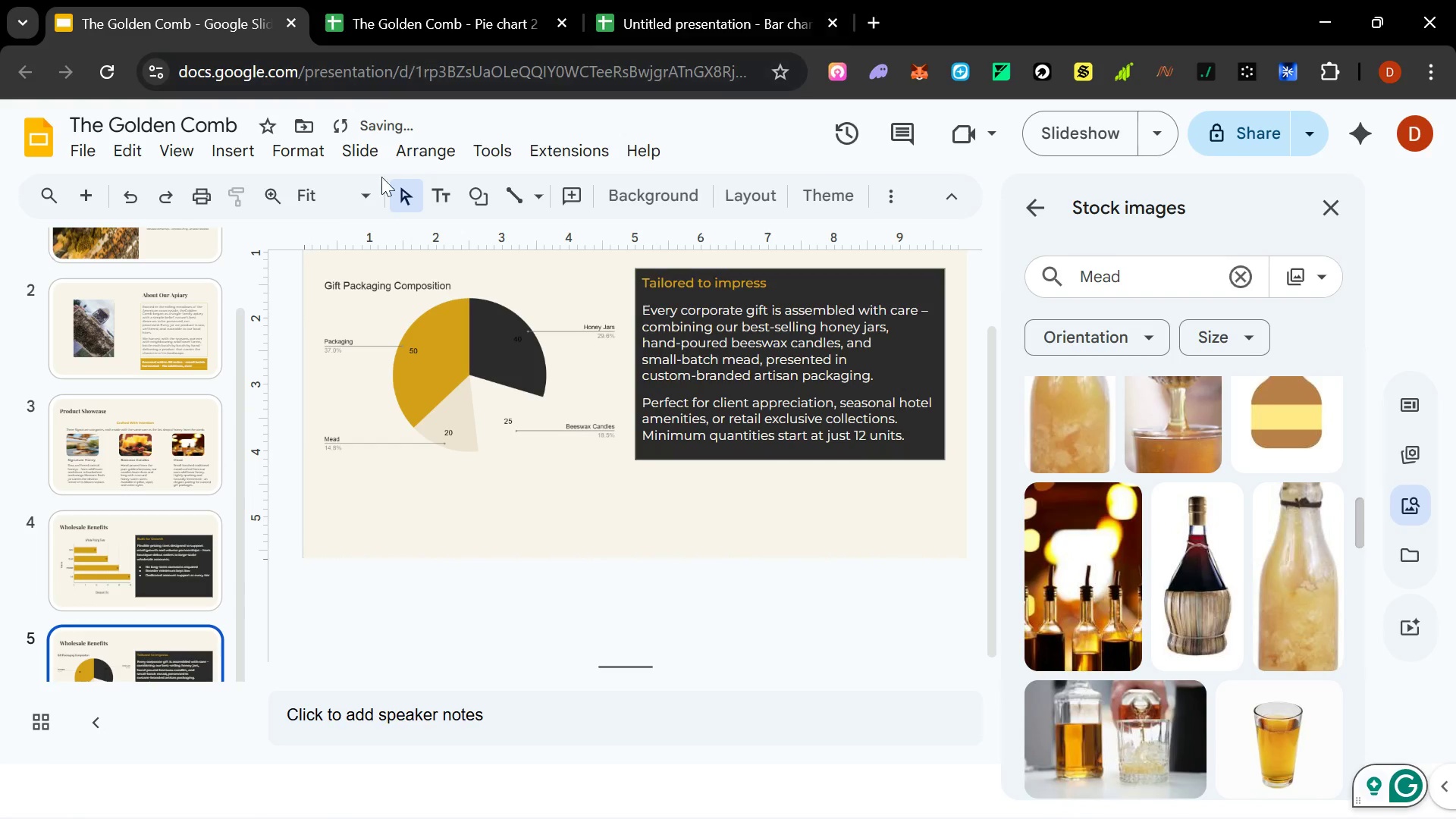 
left_click([440, 204])
 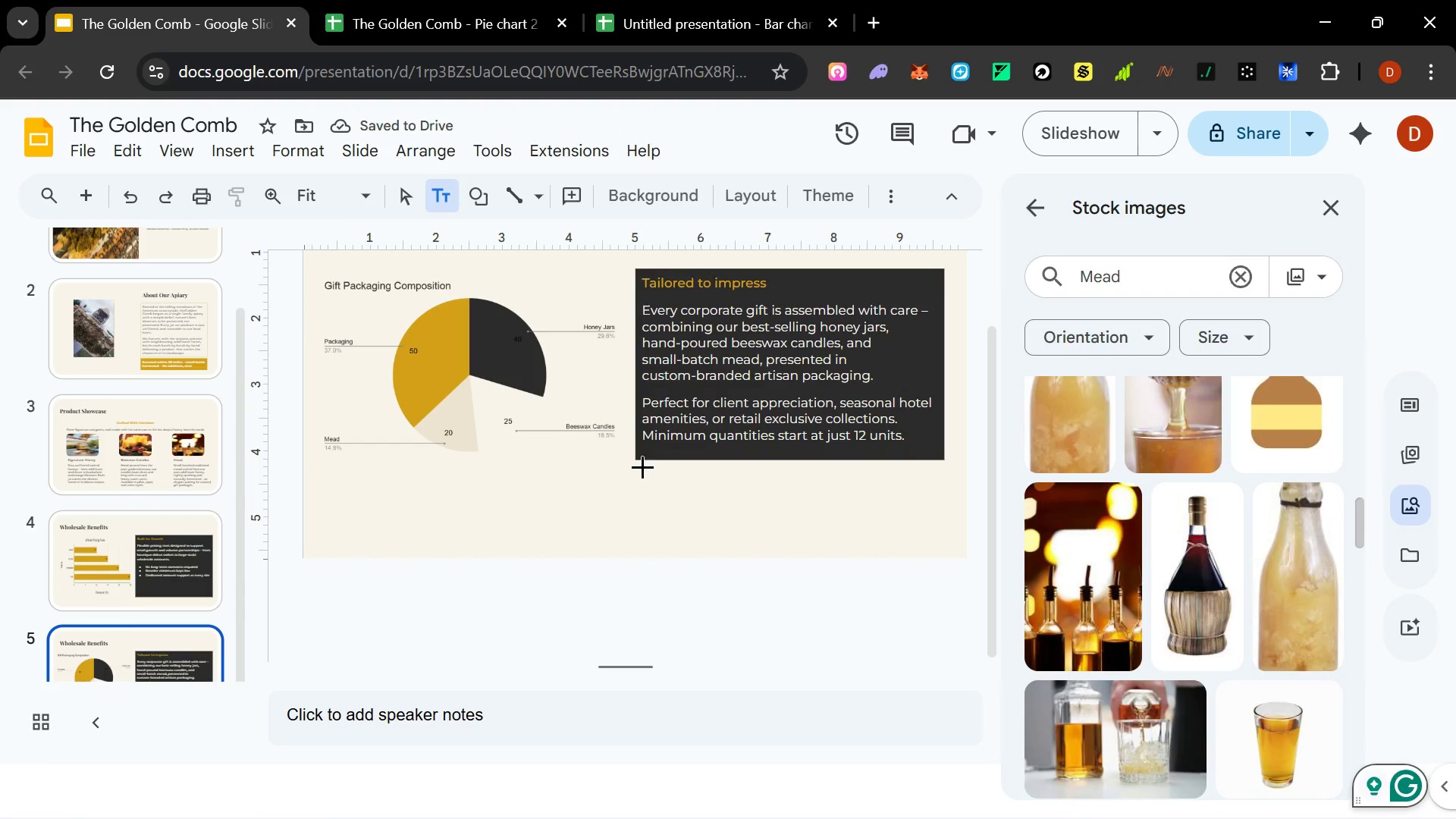 
left_click_drag(start_coordinate=[637, 466], to_coordinate=[939, 516])
 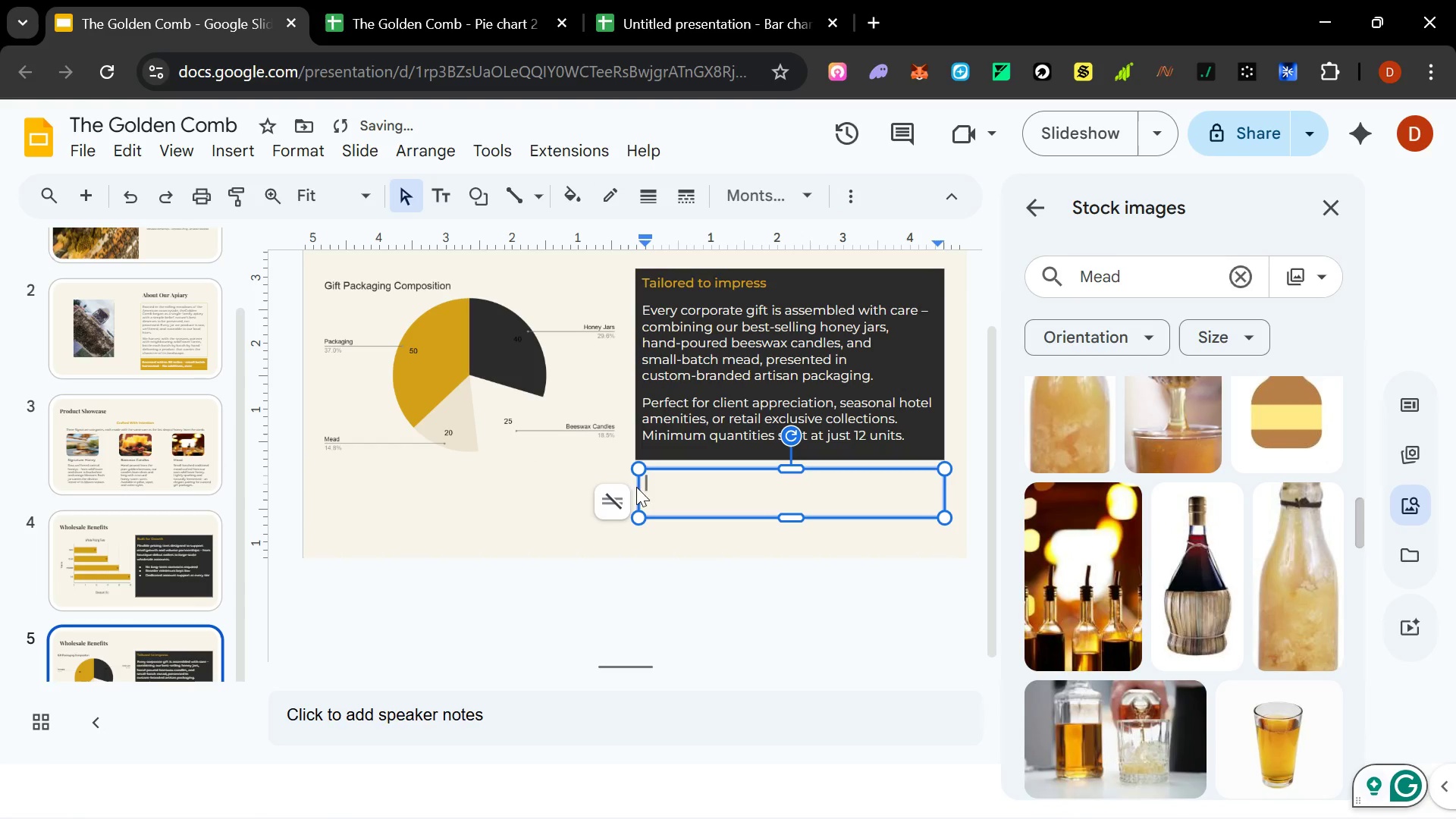 
left_click_drag(start_coordinate=[639, 489], to_coordinate=[632, 490])
 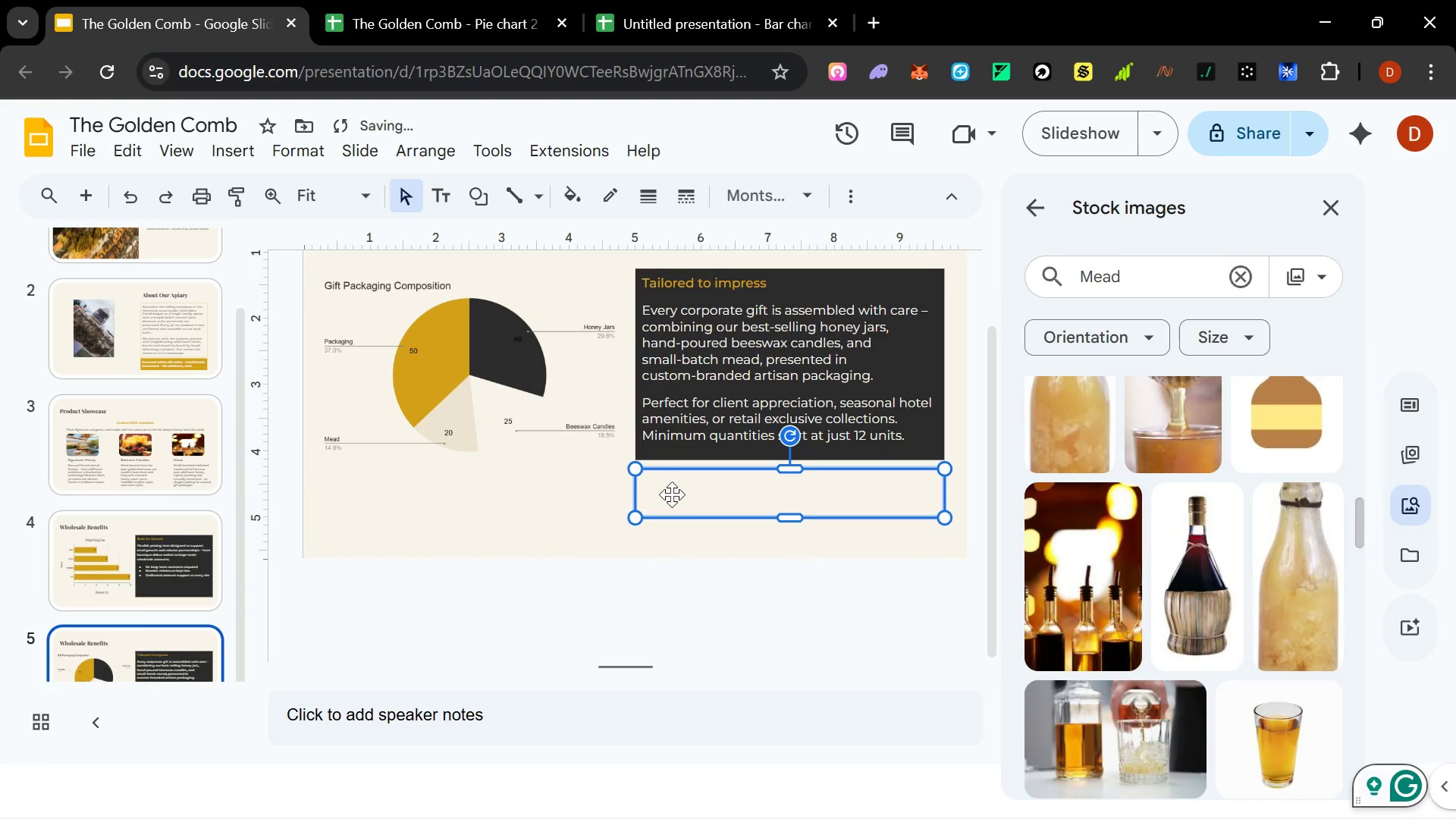 
double_click([672, 494])
 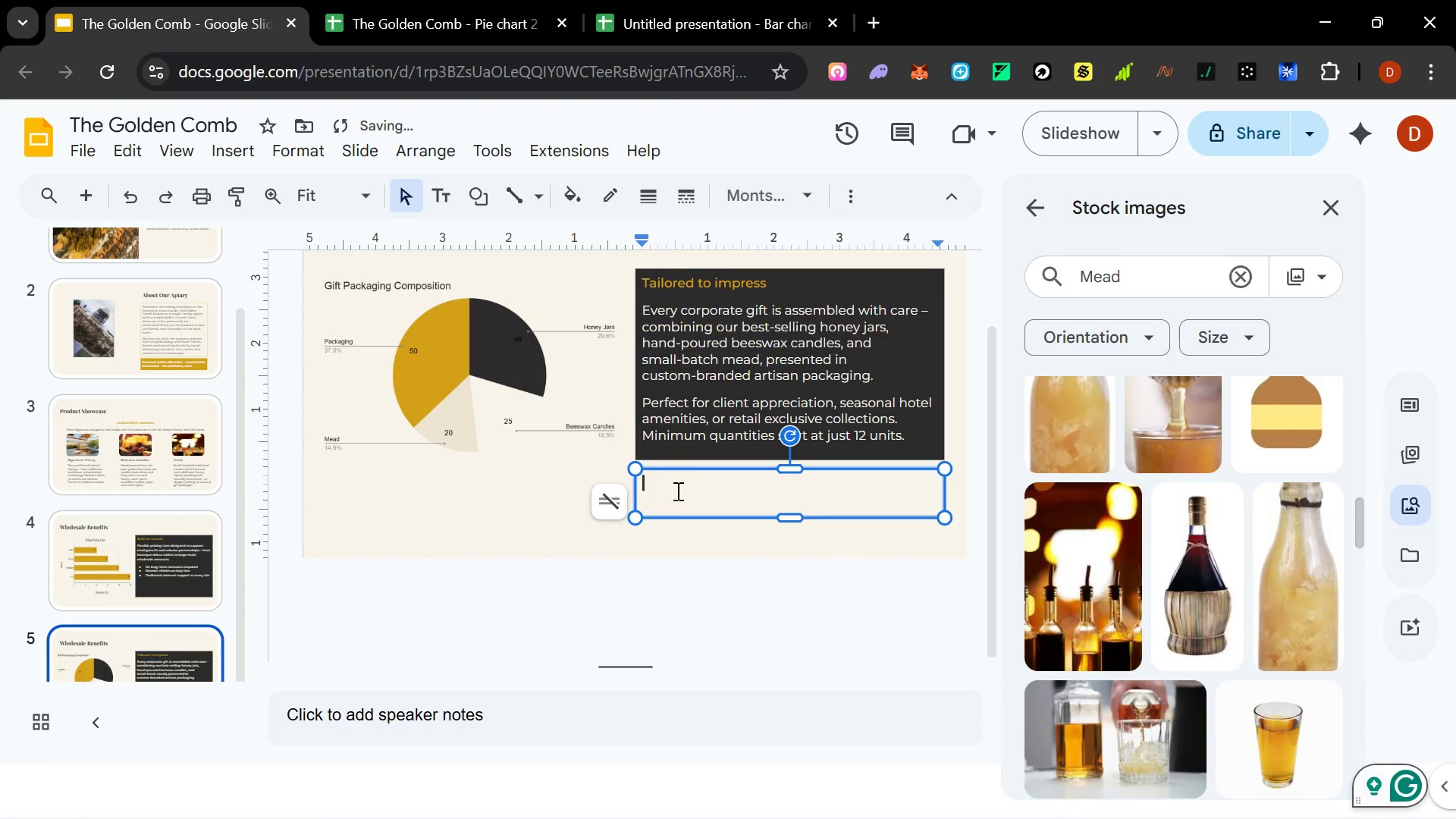 
type(Cur)
key(Backspace)
type(stom Bradn)
key(Backspace)
key(Backspace)
key(Backspace)
key(Backspace)
key(Backspace)
type(brandinf and mom)
key(Backspace)
type(no gra)
key(Backspace)
key(Backspace)
key(Backspace)
key(Backspace)
type(gramming availablbe on request)
 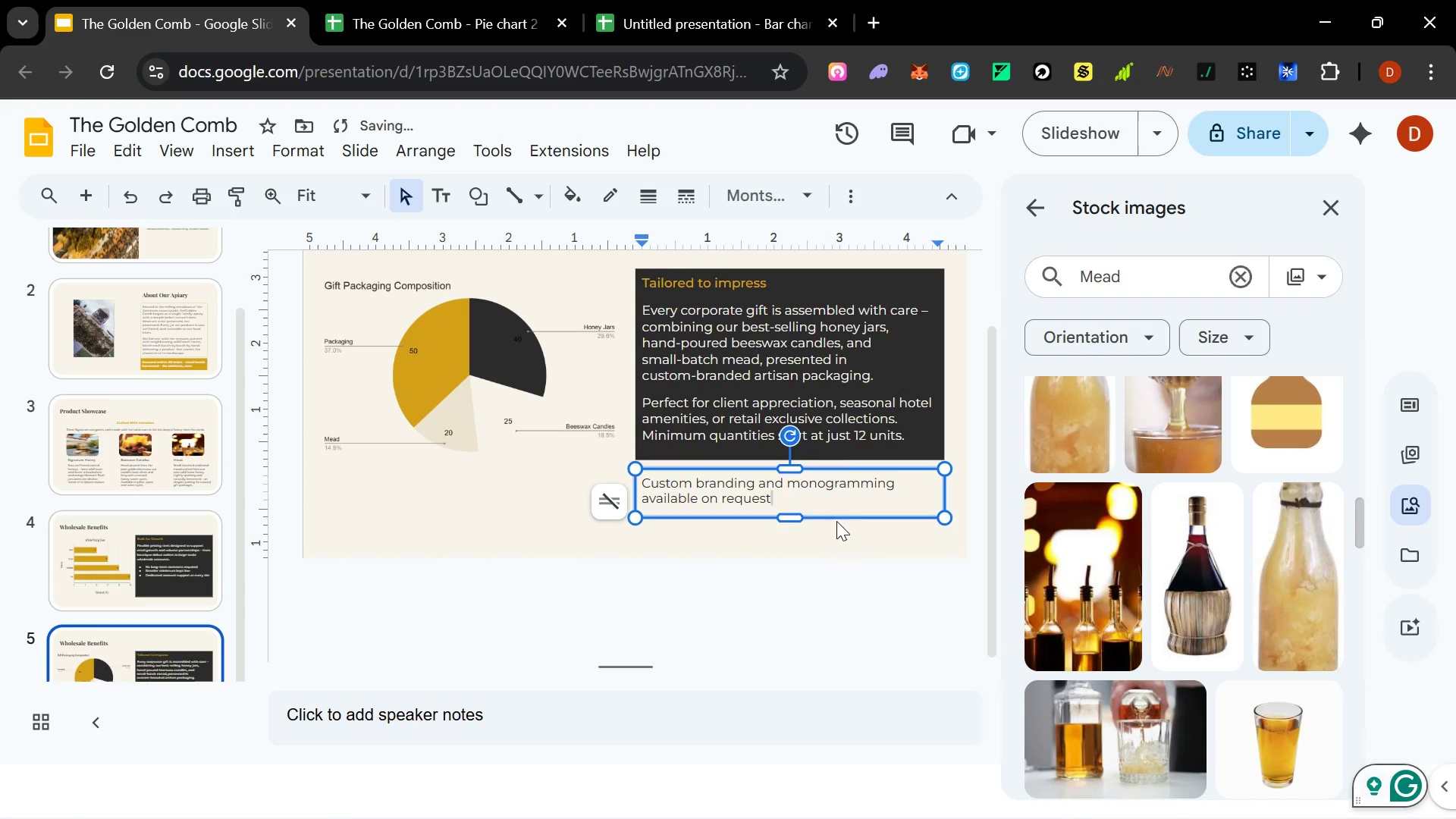 
left_click([845, 469])
 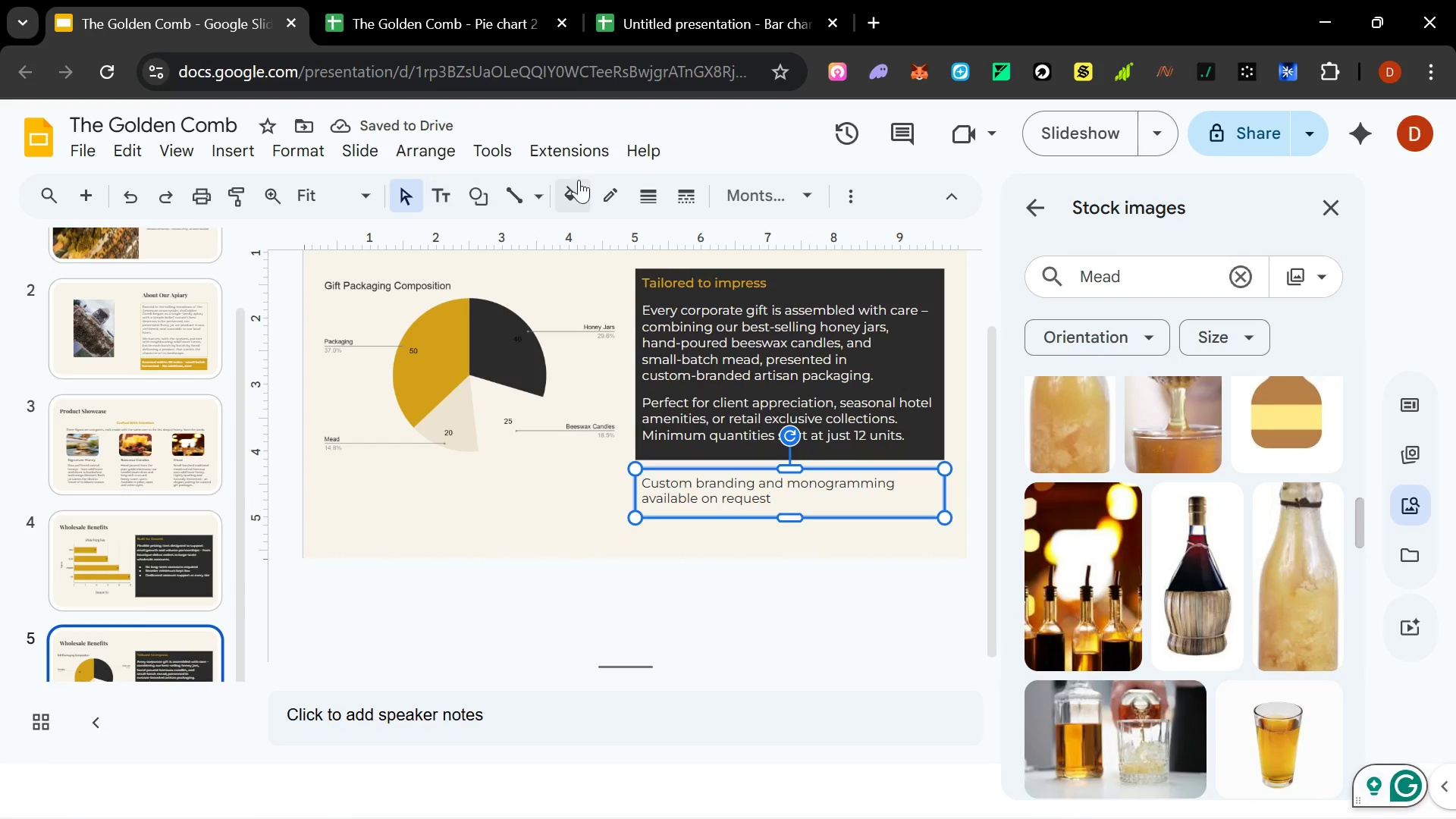 
left_click([576, 190])
 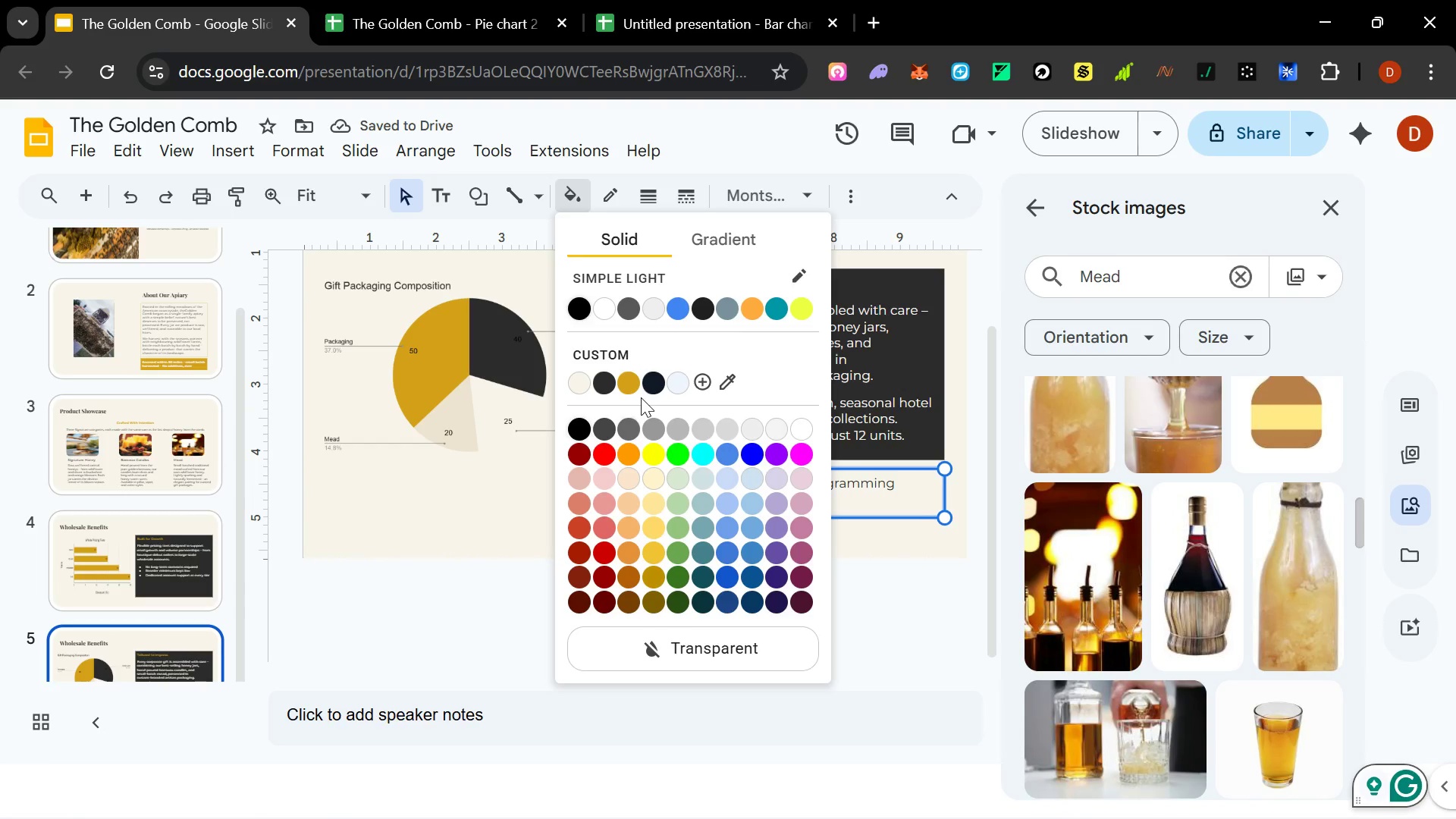 
left_click([635, 389])
 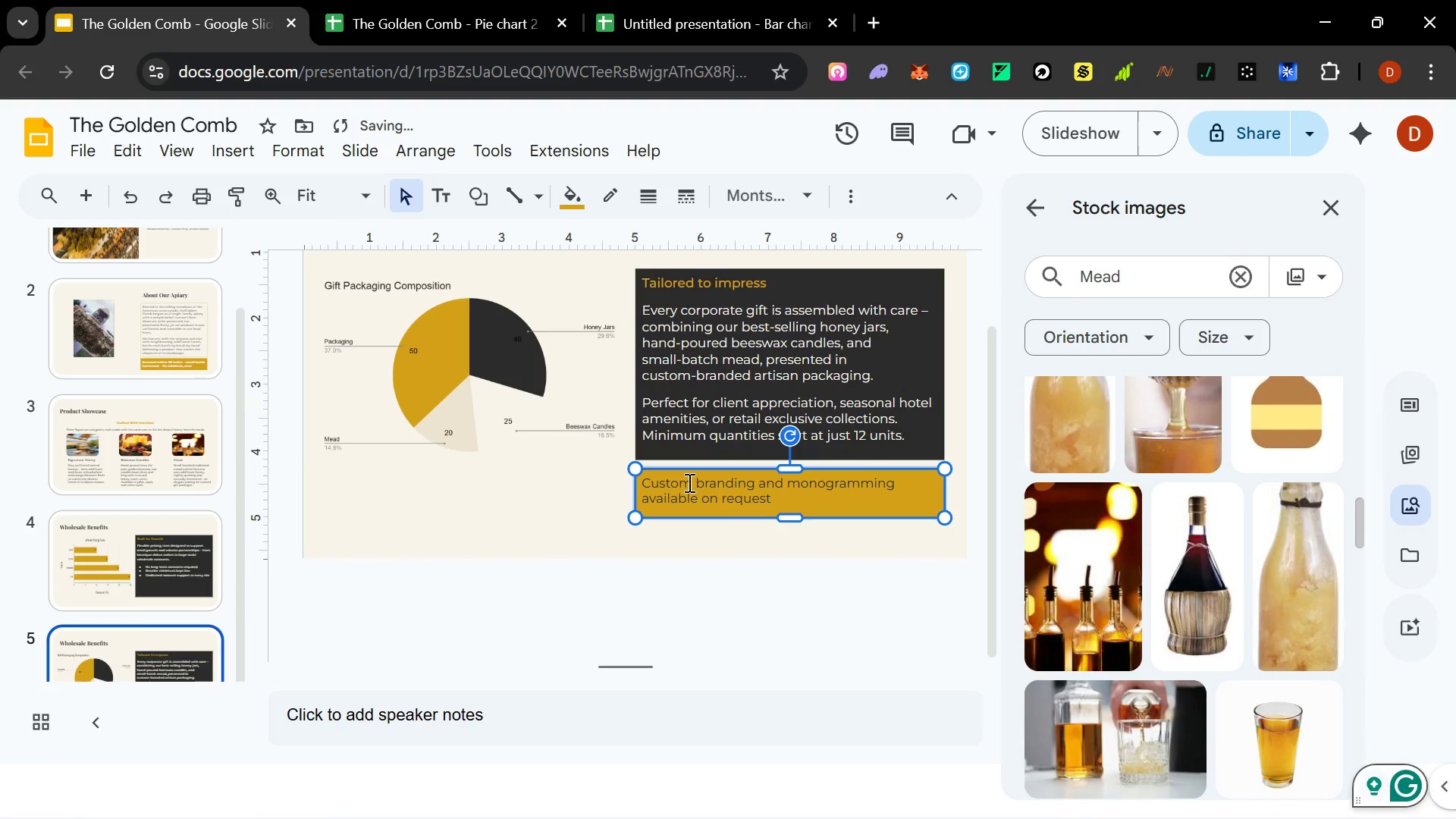 
left_click([693, 497])
 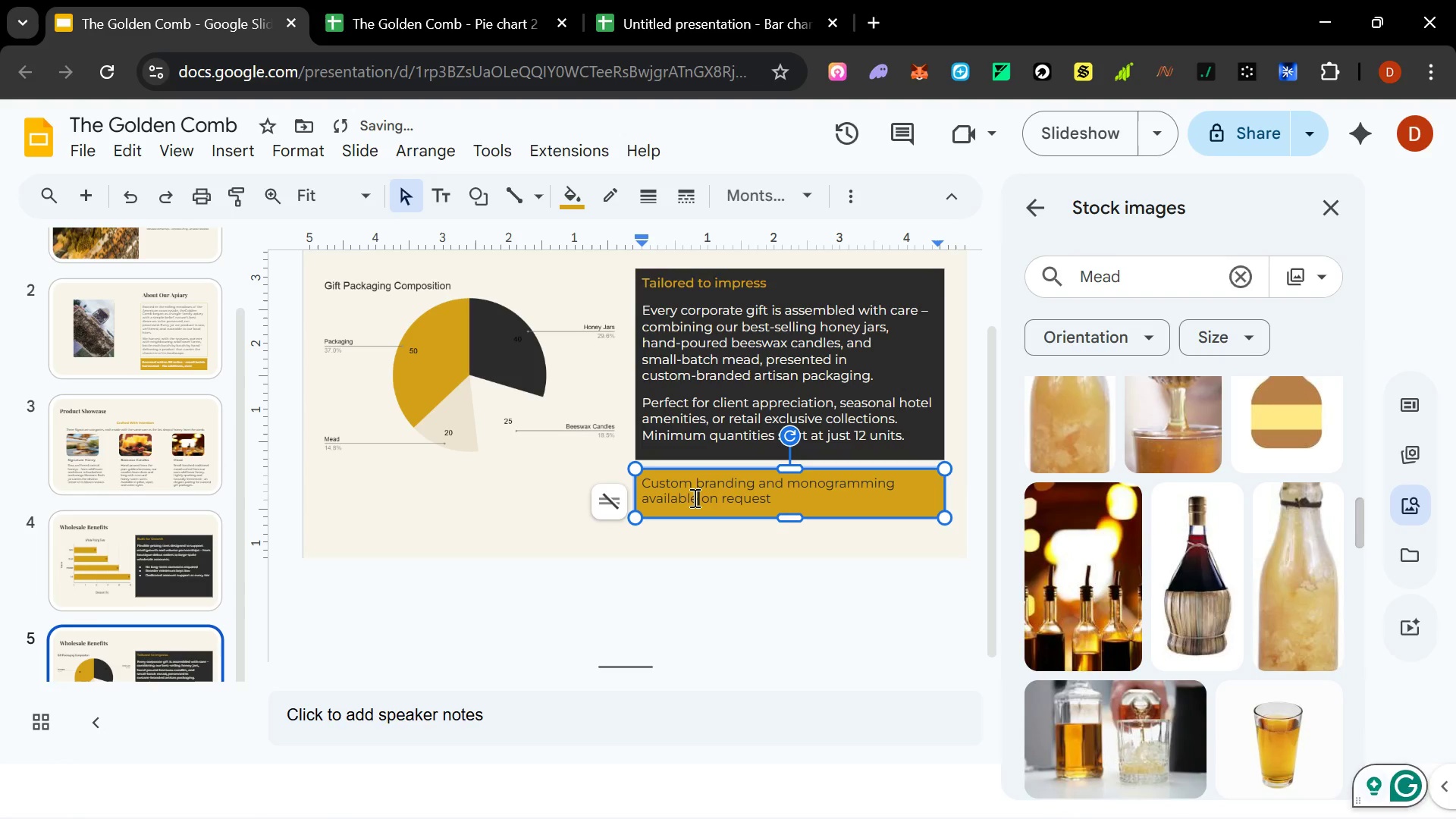 
key(Control+A)
 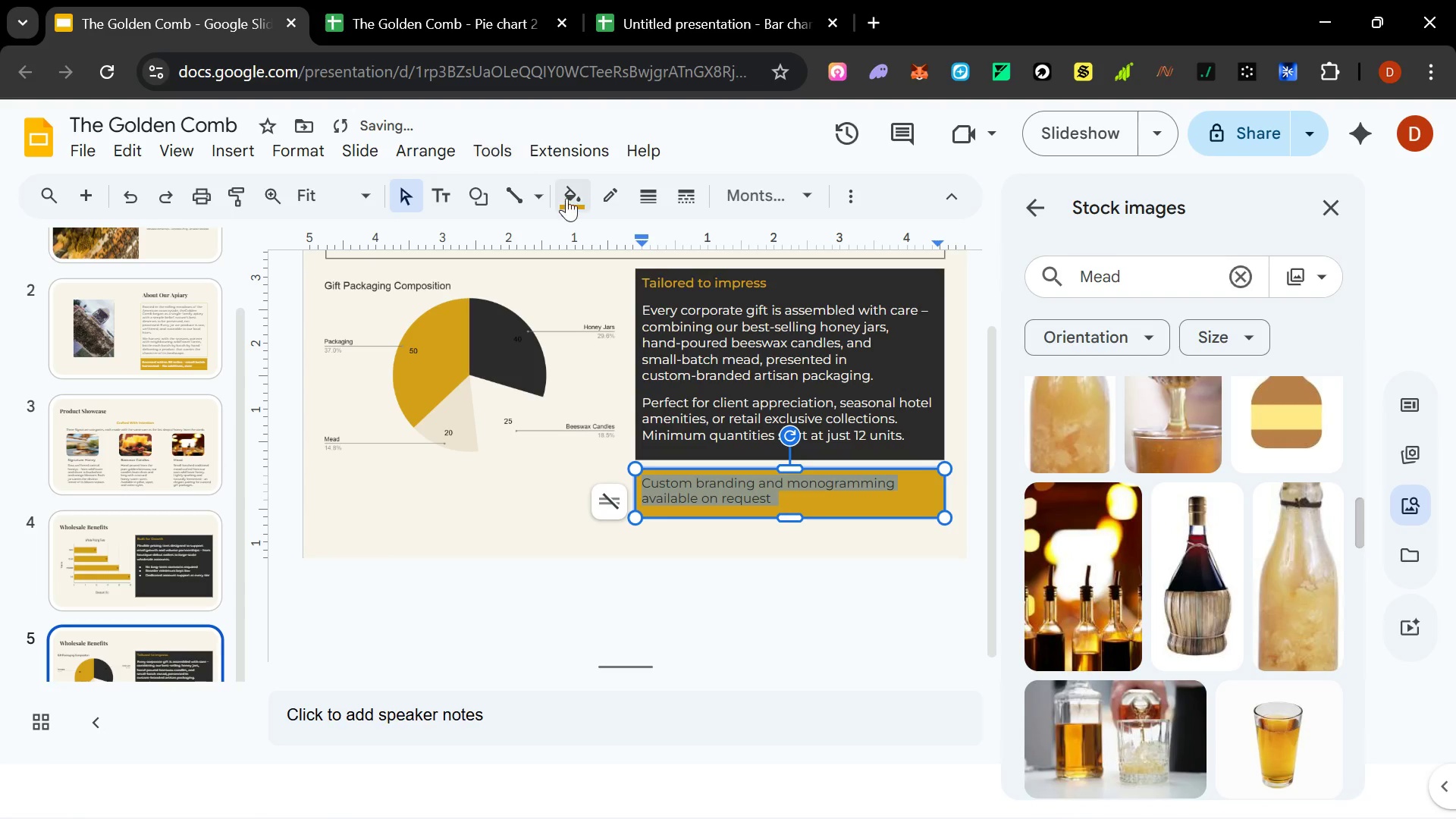 
left_click([567, 198])
 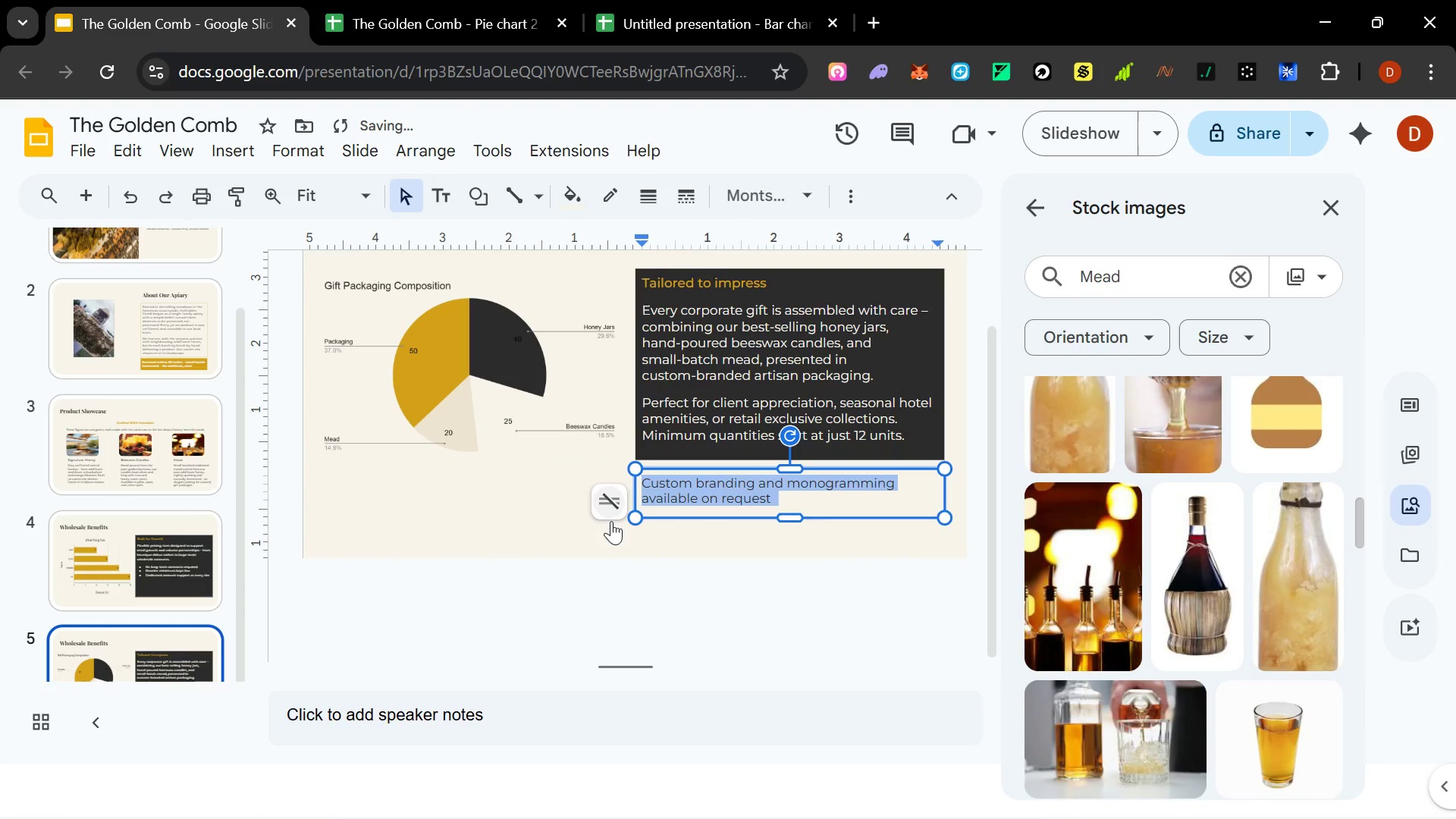 
left_click([515, 554])
 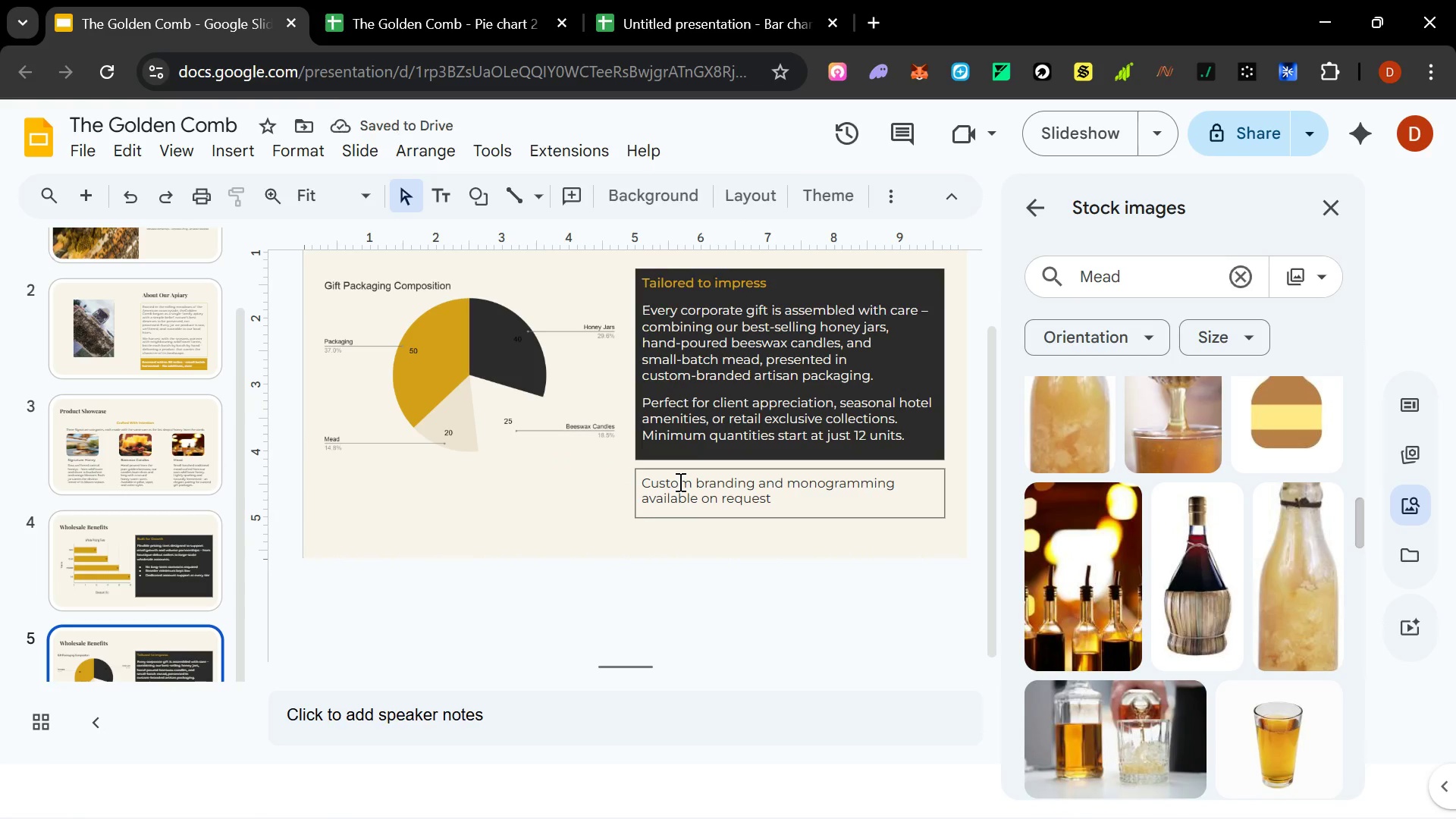 
left_click([681, 472])
 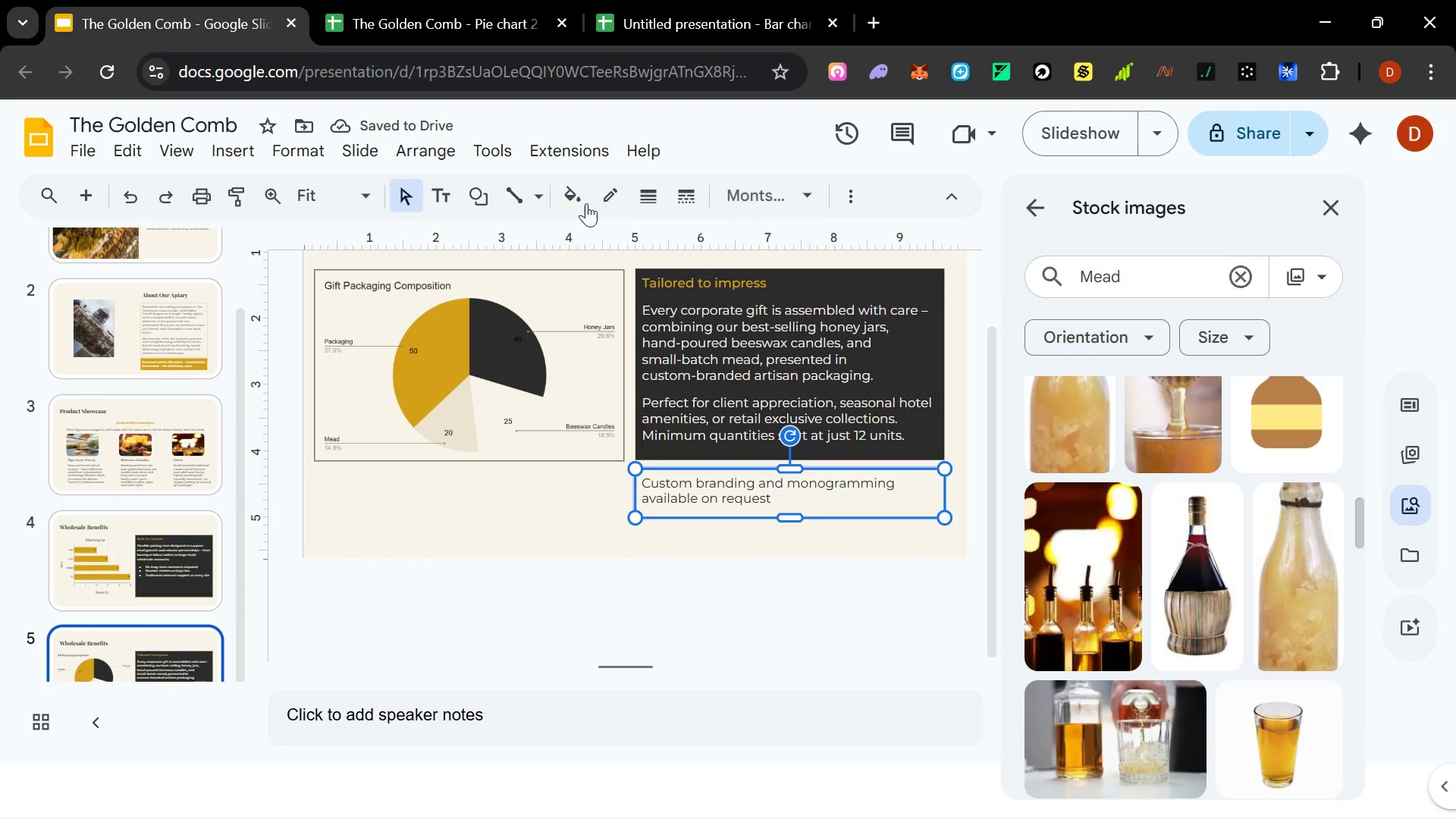 
left_click([582, 197])
 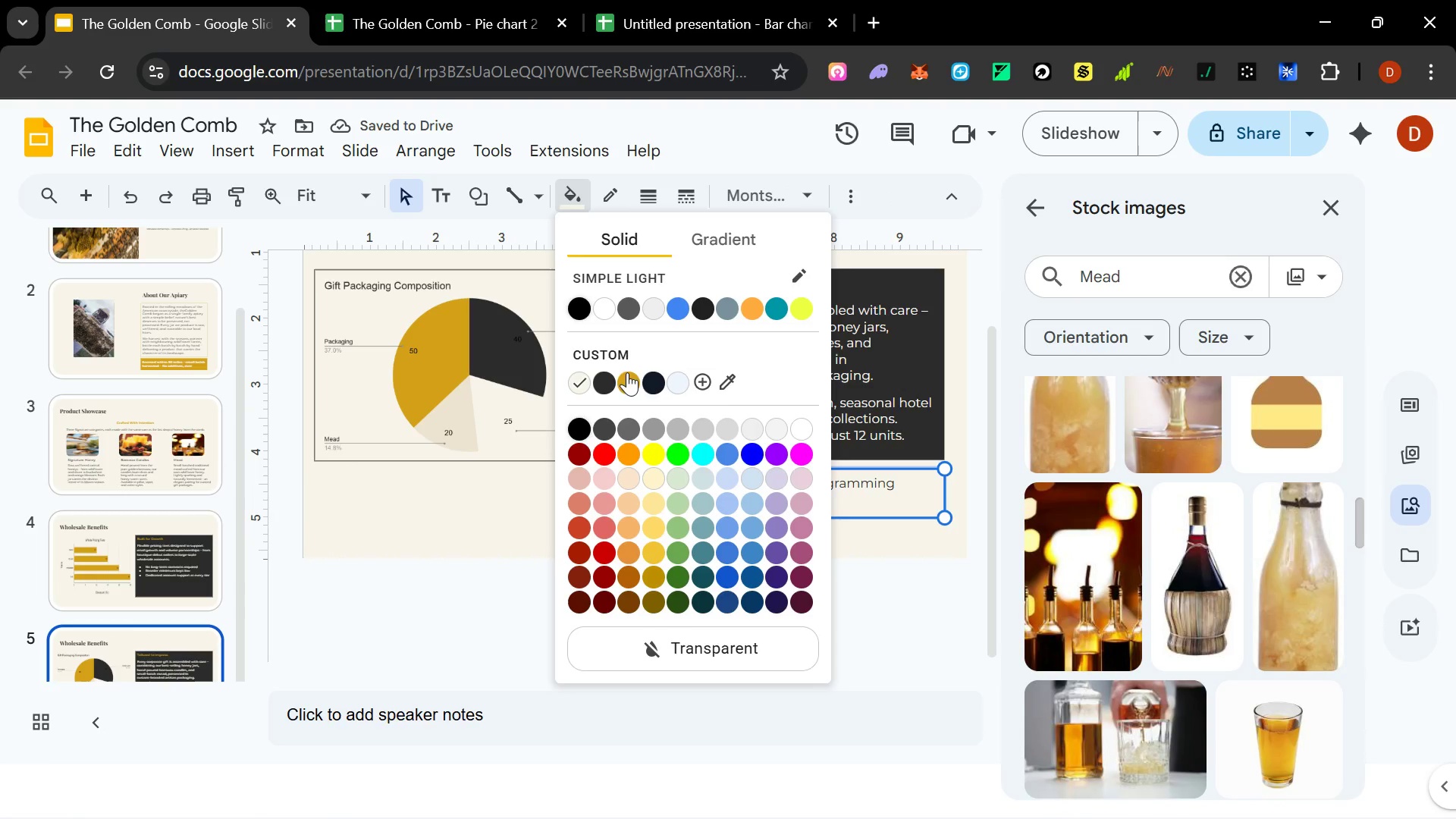 
left_click([627, 382])
 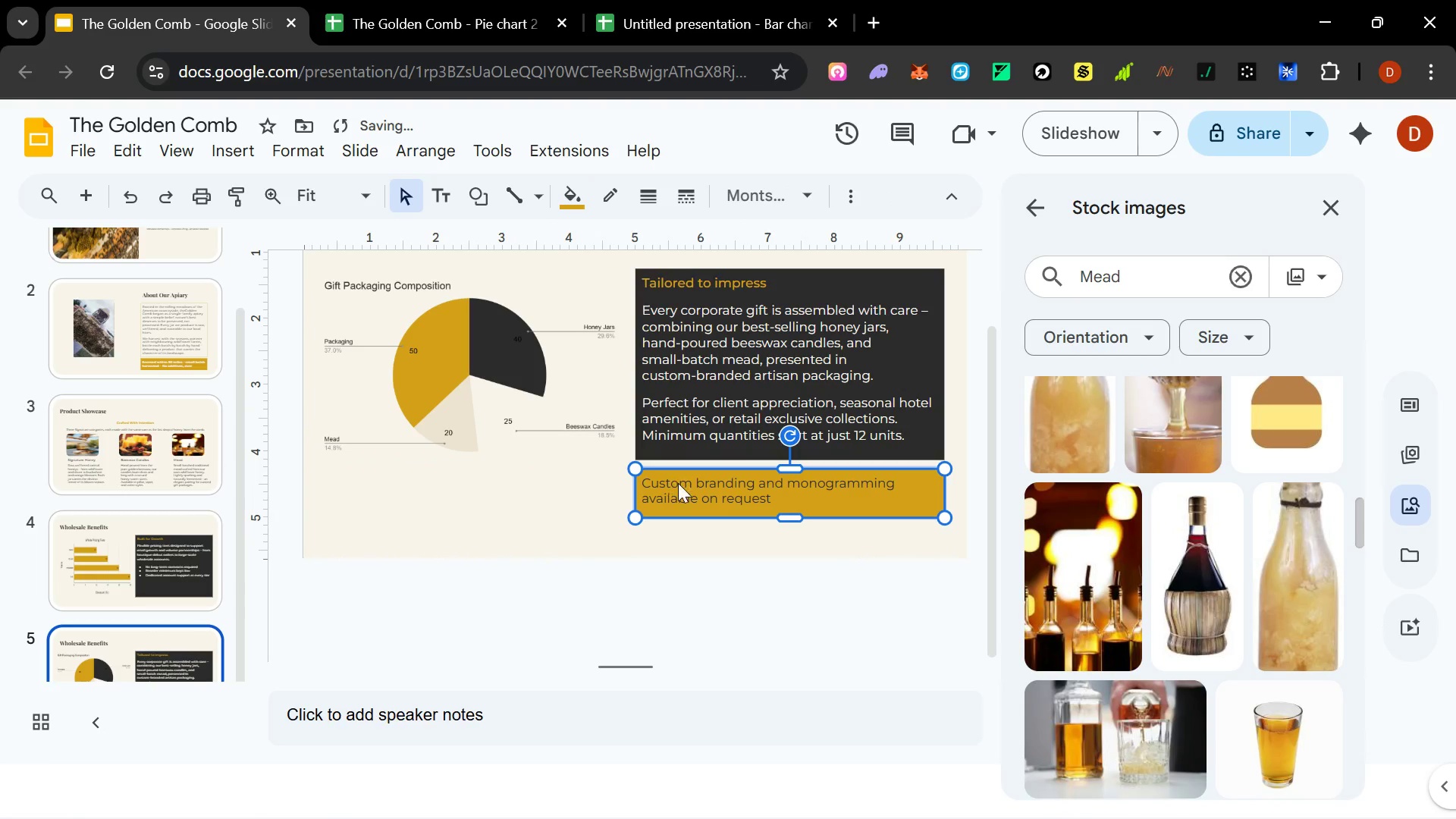 
left_click([681, 485])
 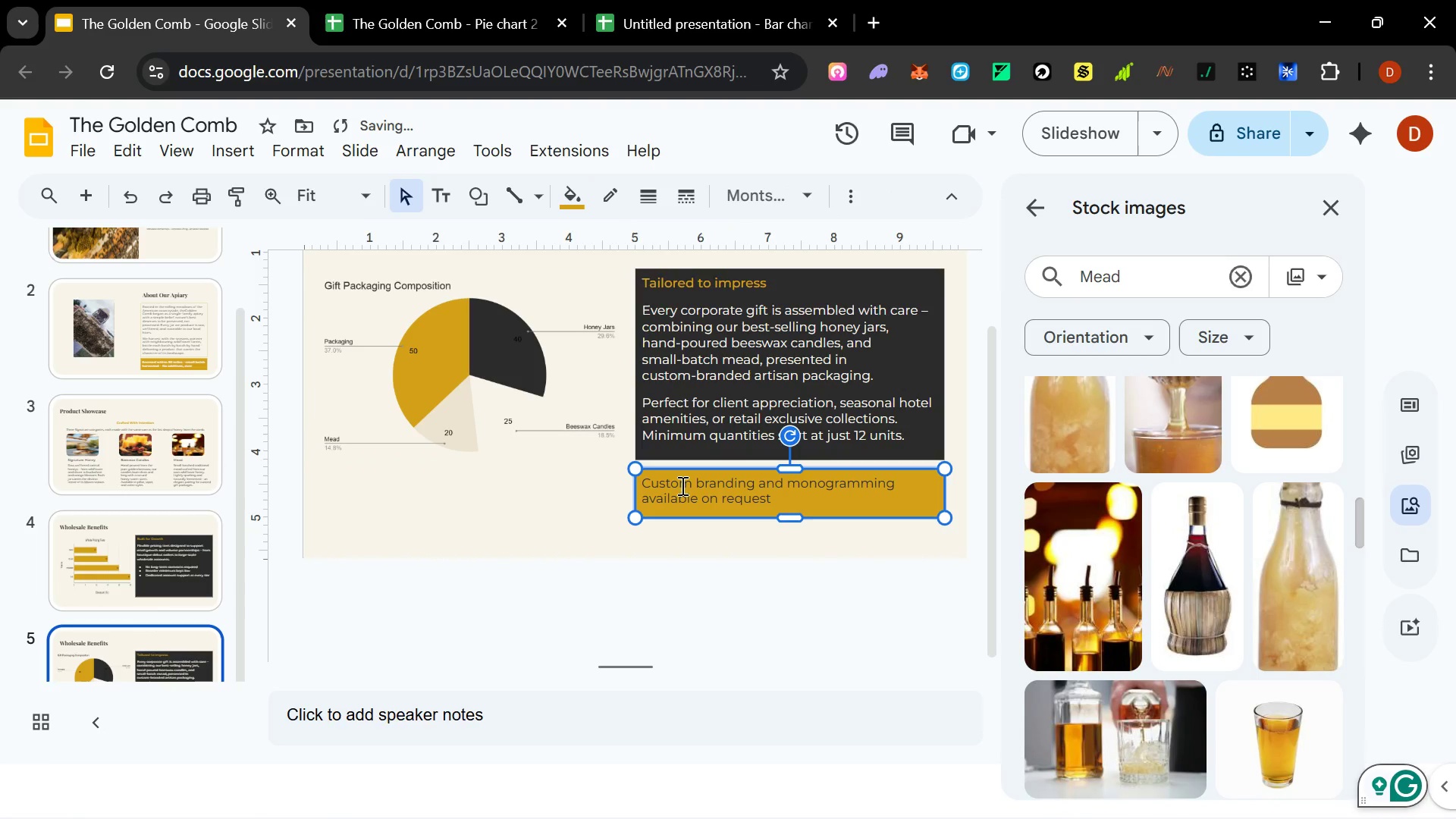 
key(Control+A)
 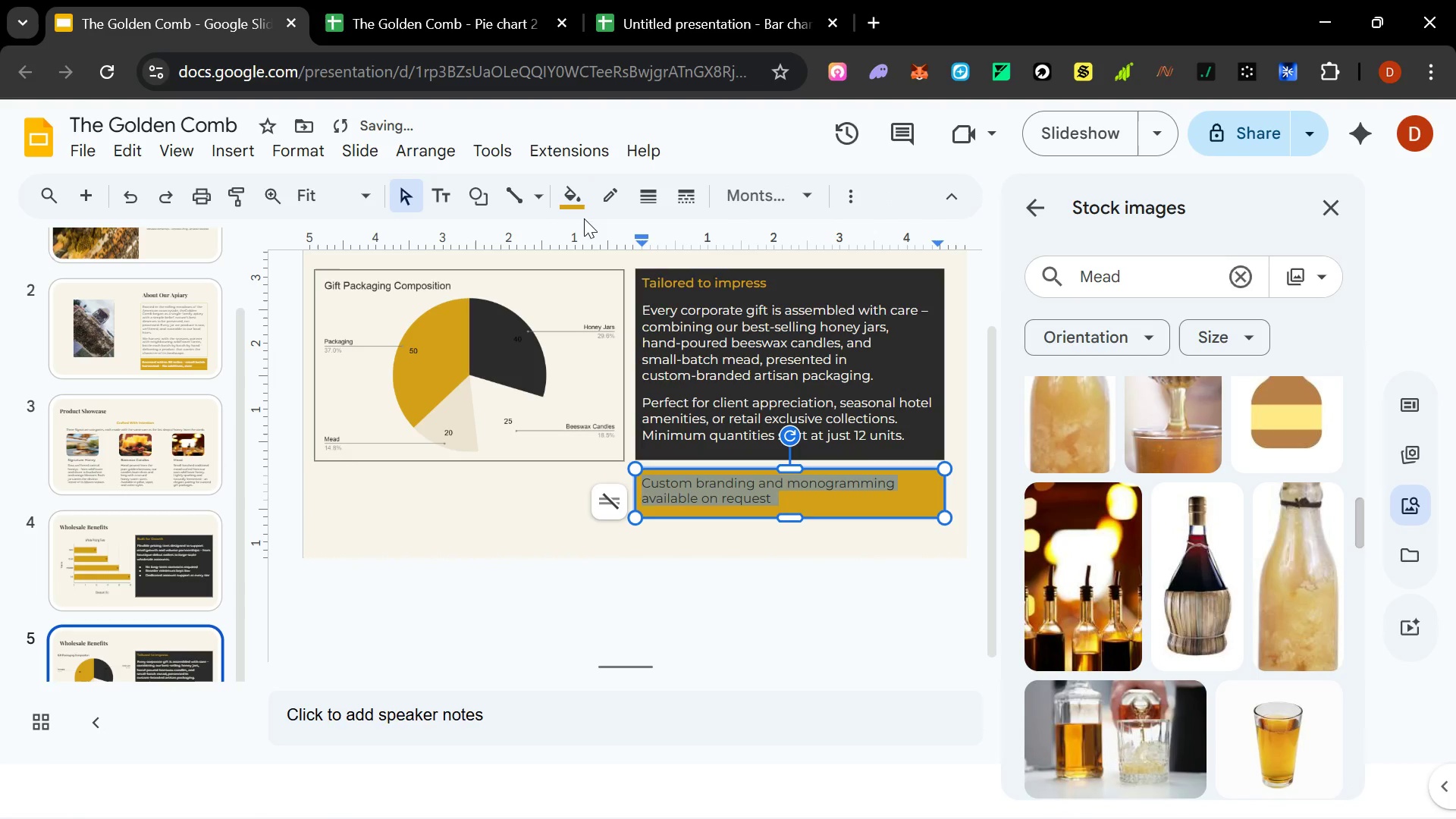 
left_click([580, 200])
 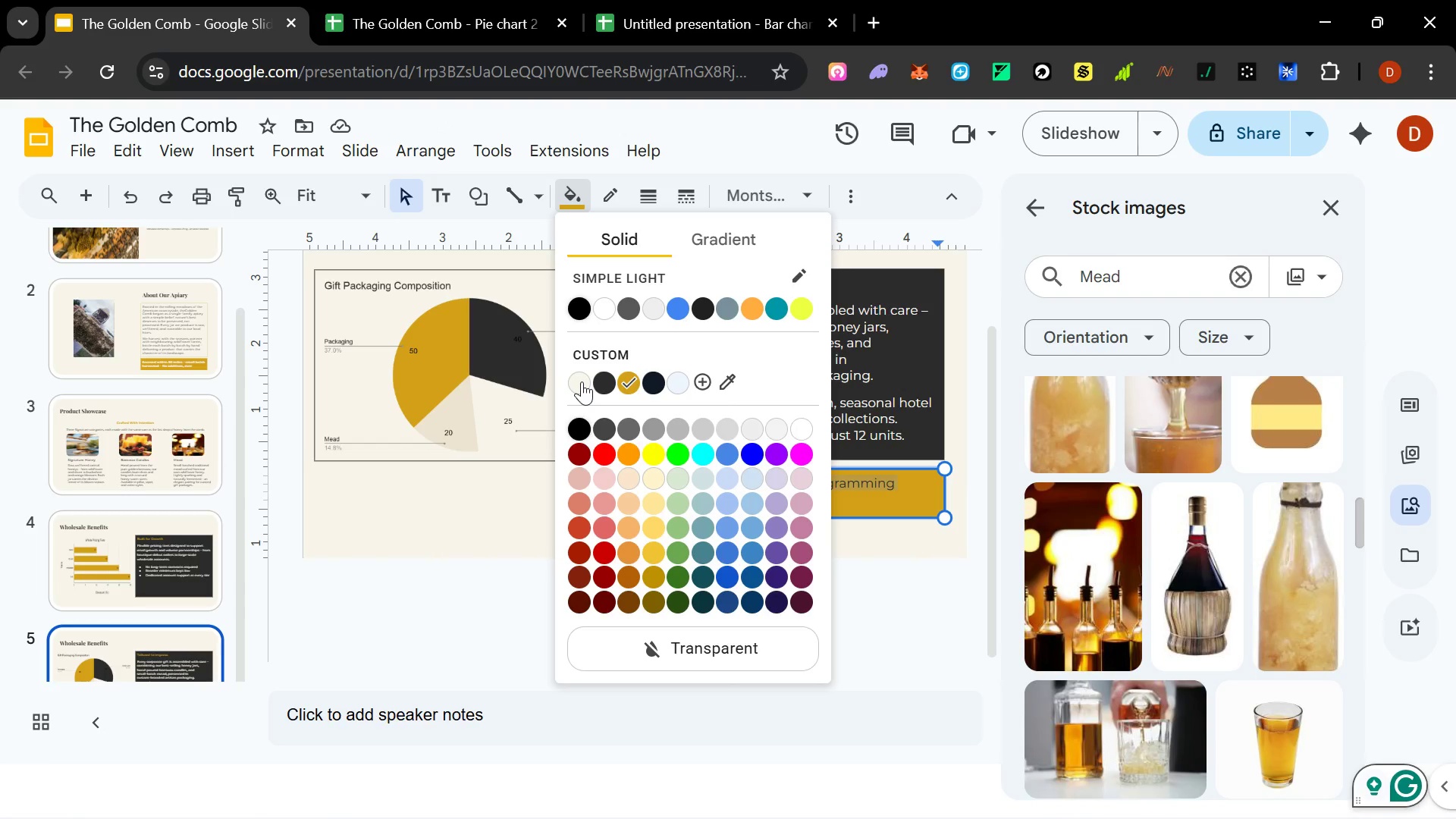 
wait(5.22)
 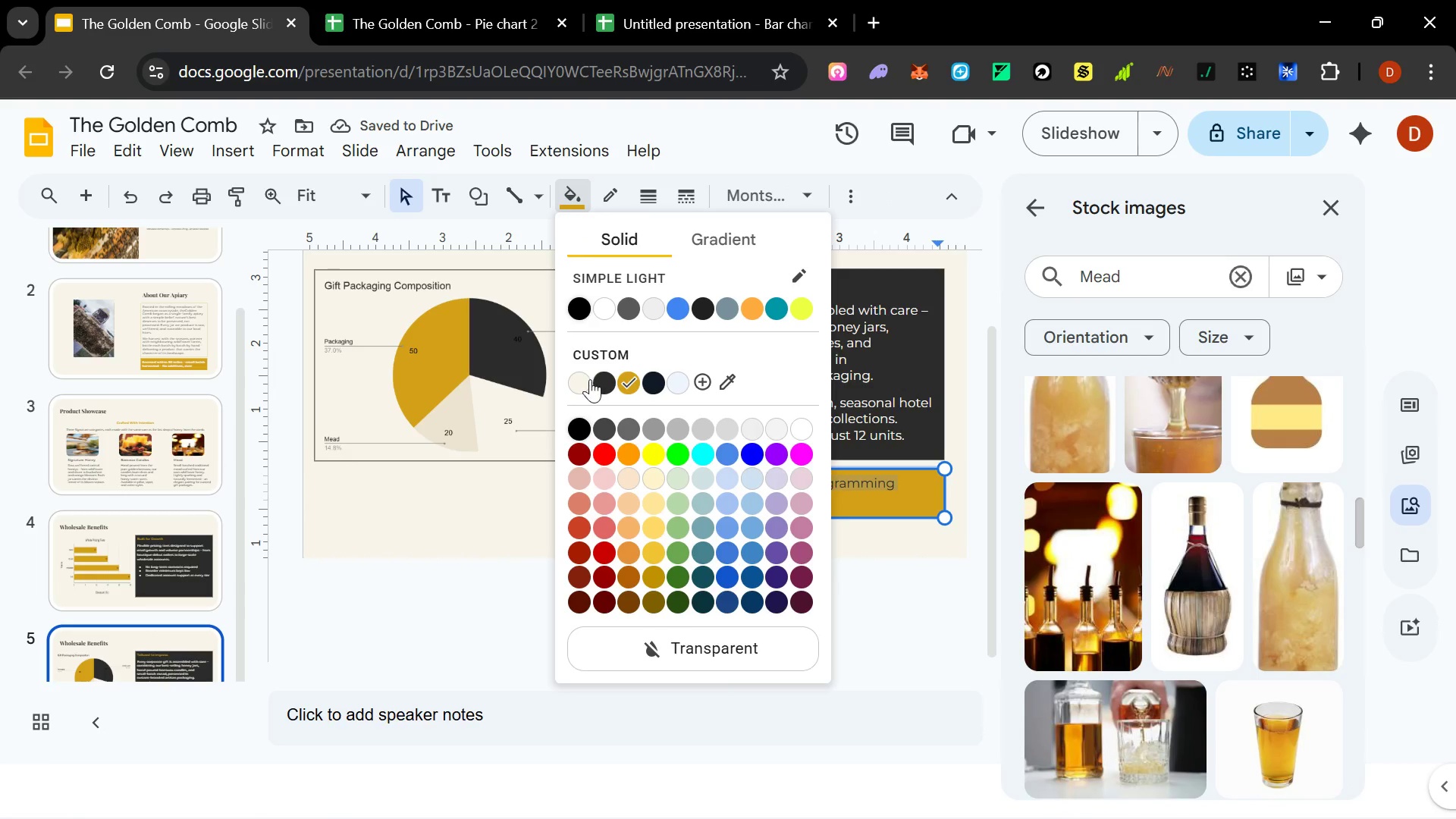 
left_click([603, 202])
 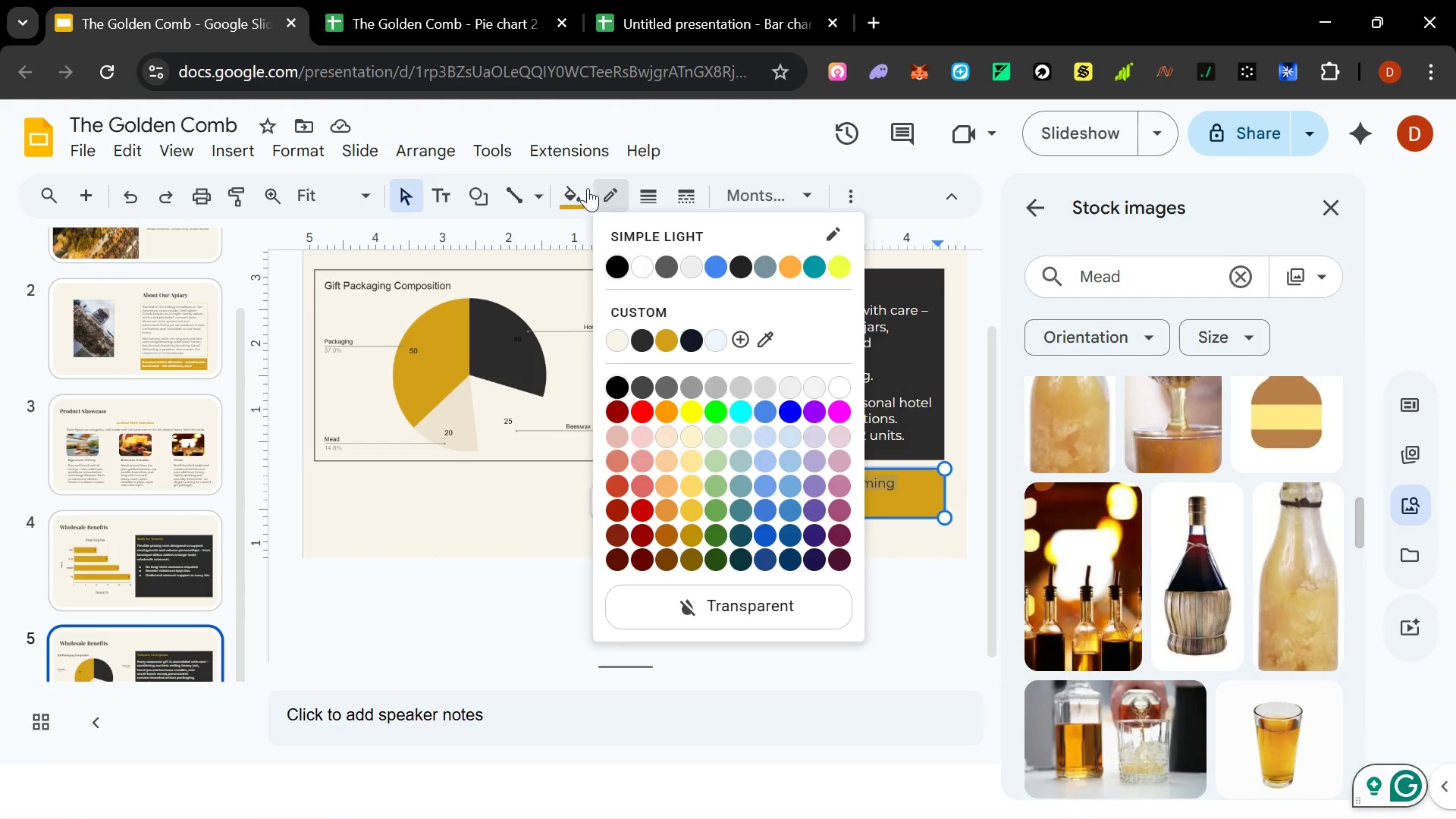 
left_click([570, 195])
 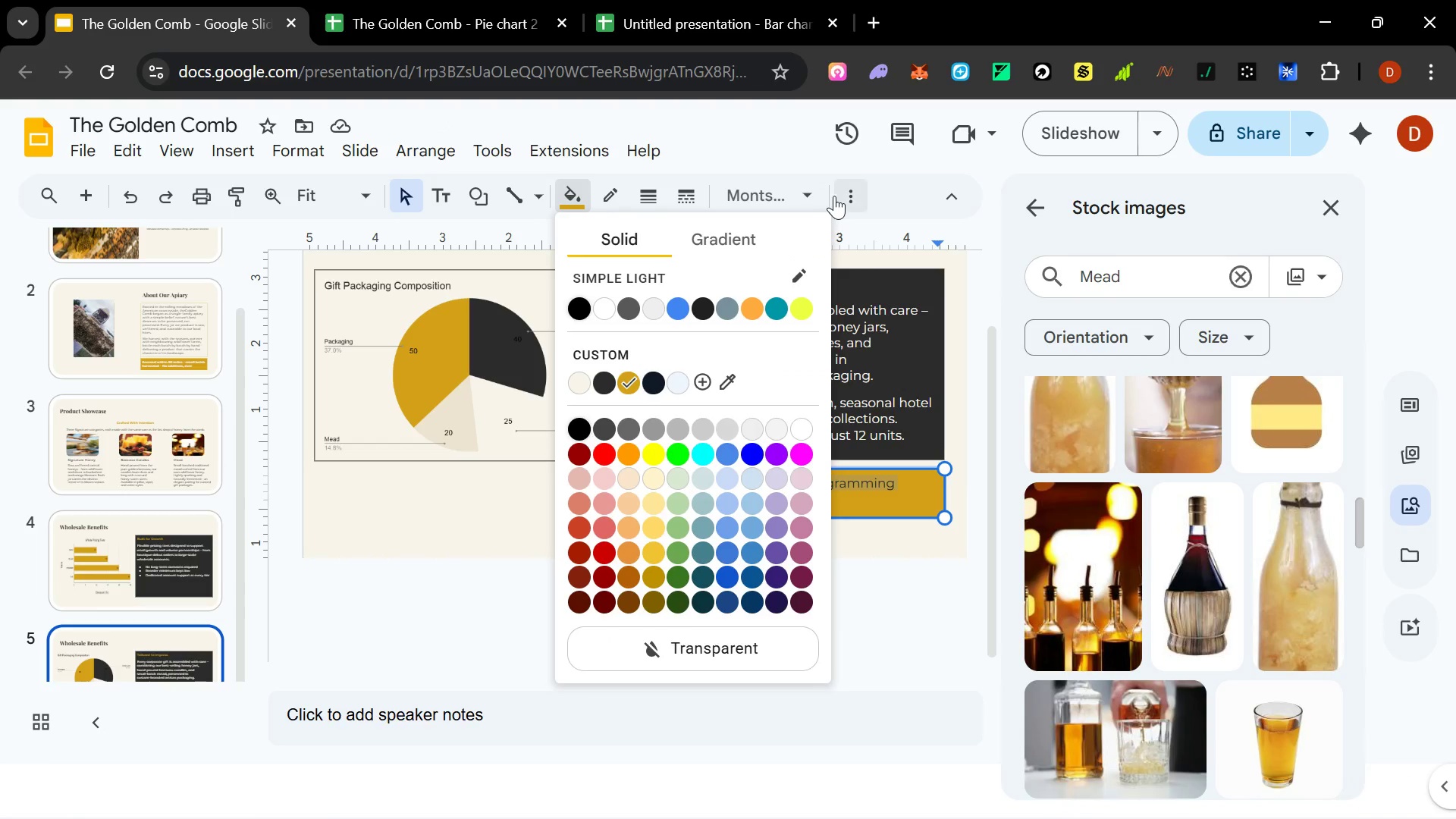 
left_click([846, 195])
 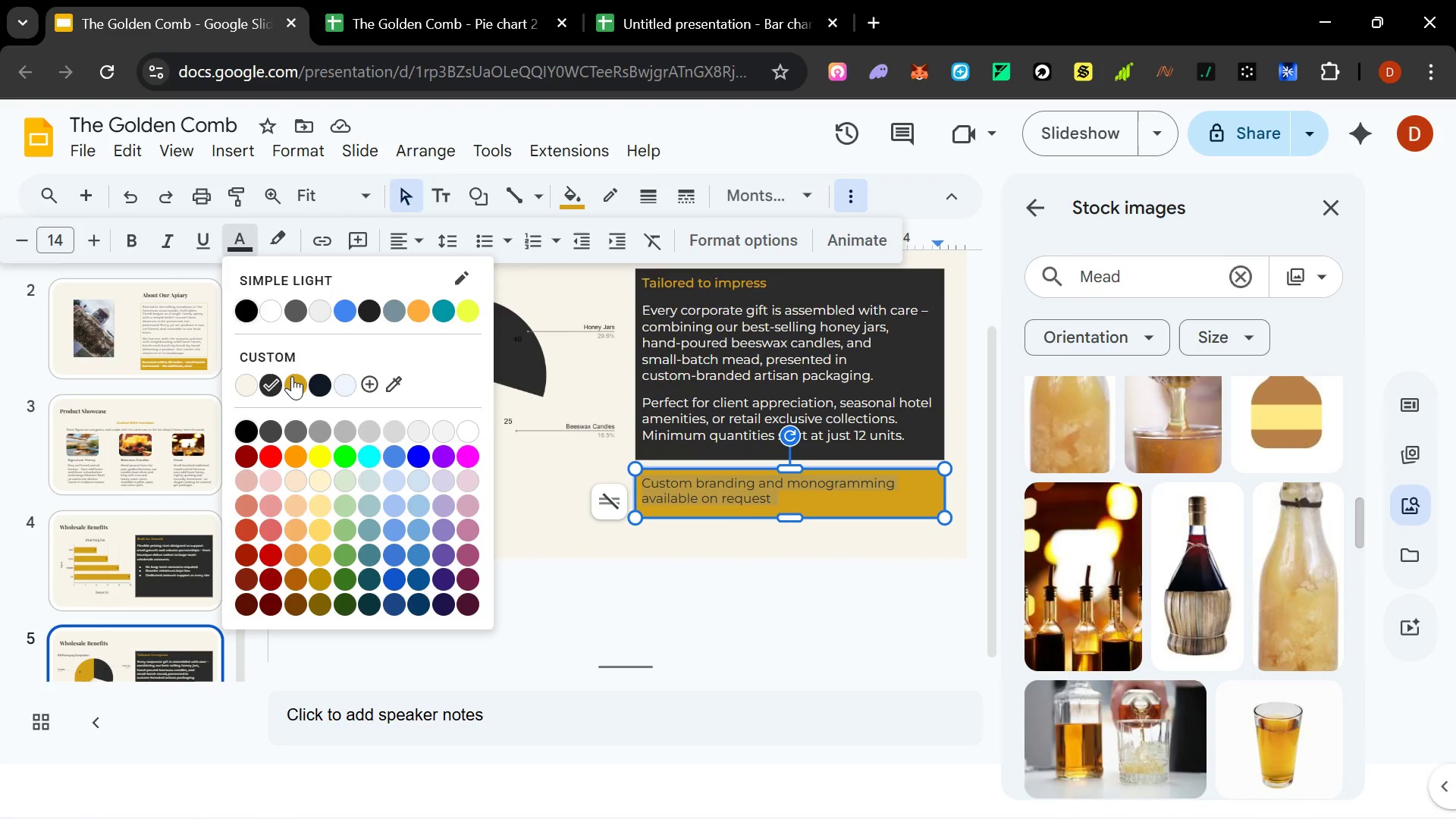 
left_click([245, 384])
 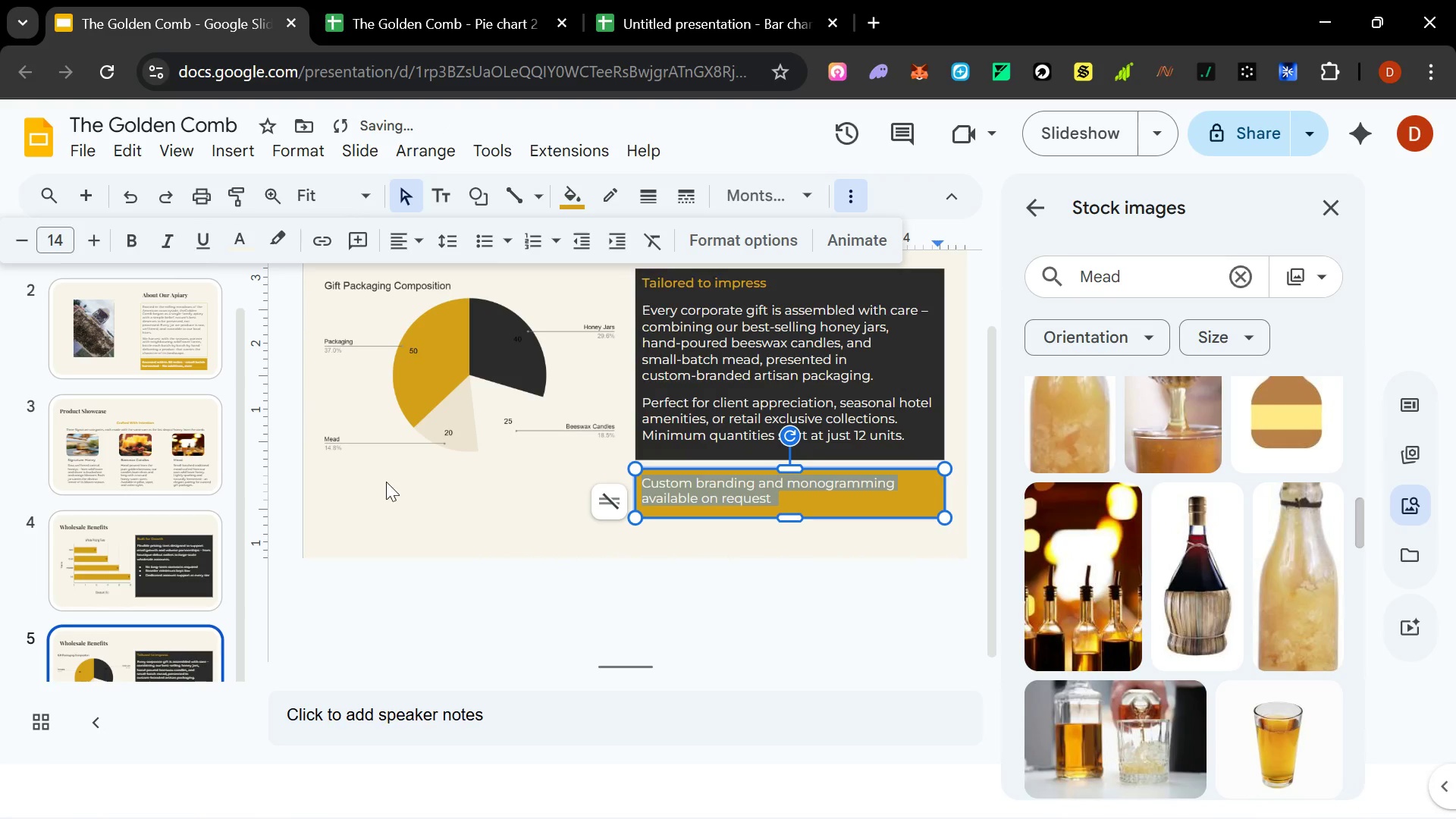 
left_click([388, 483])
 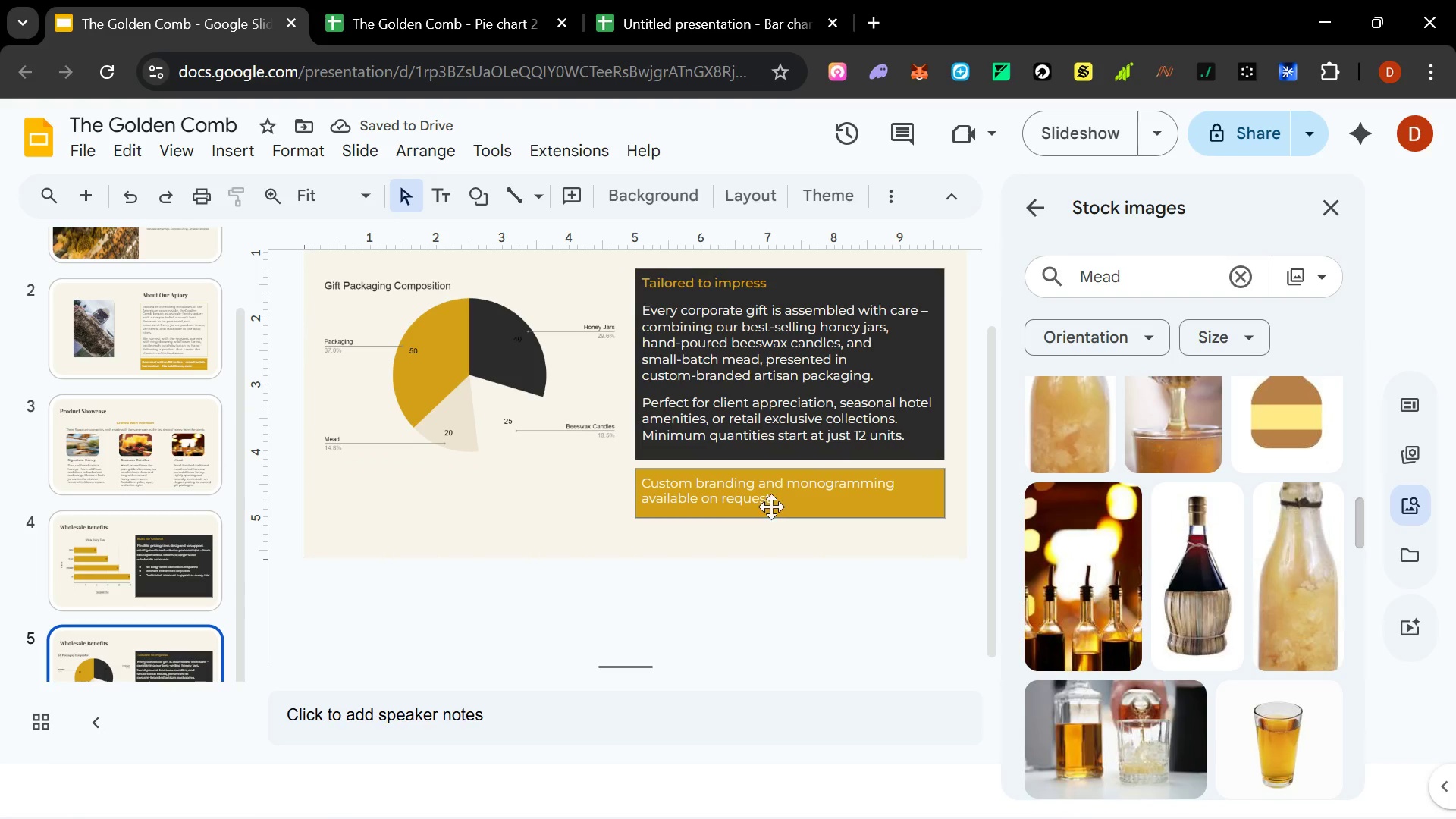 
key(Control+A)
 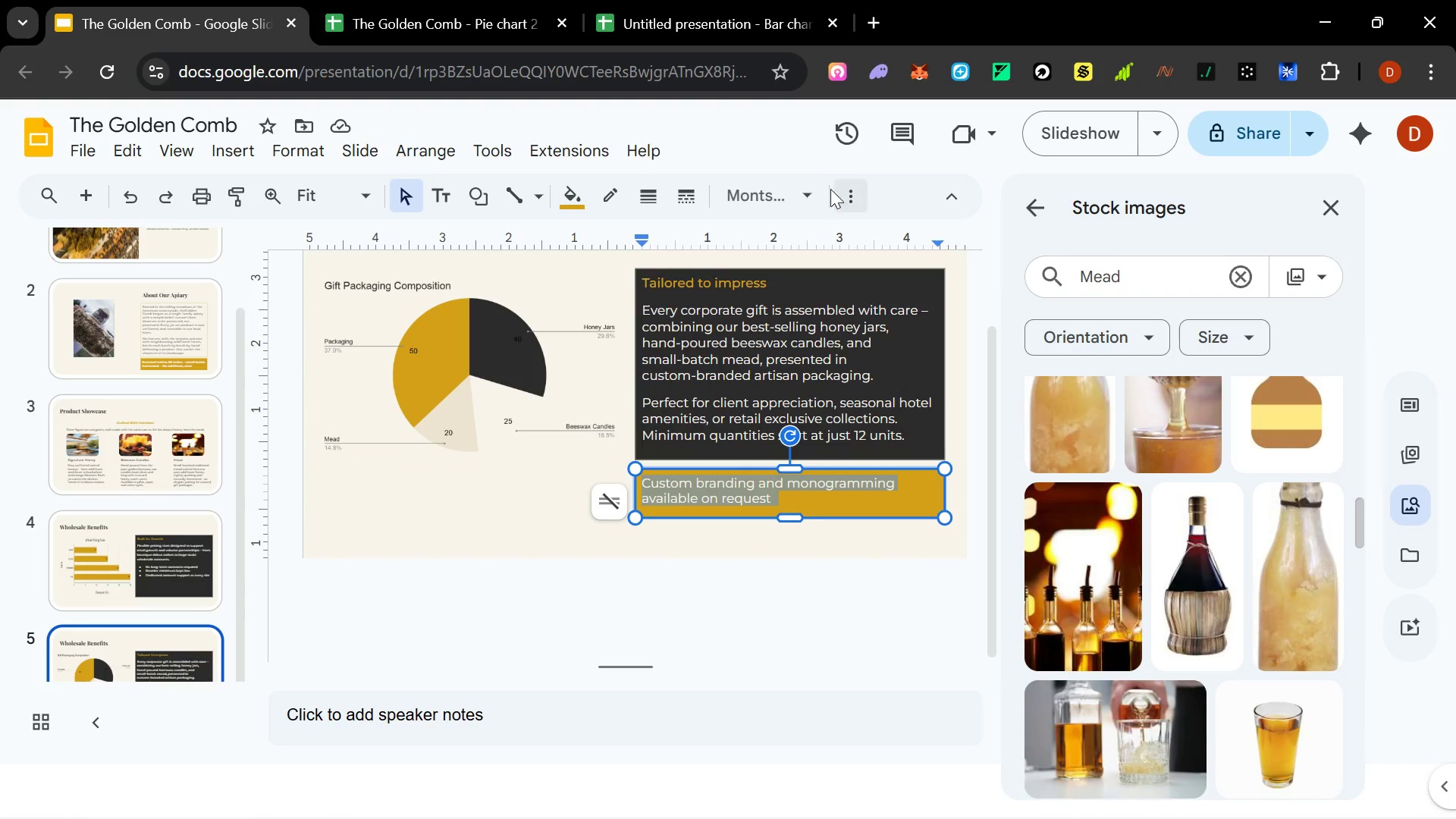 
left_click([810, 197])
 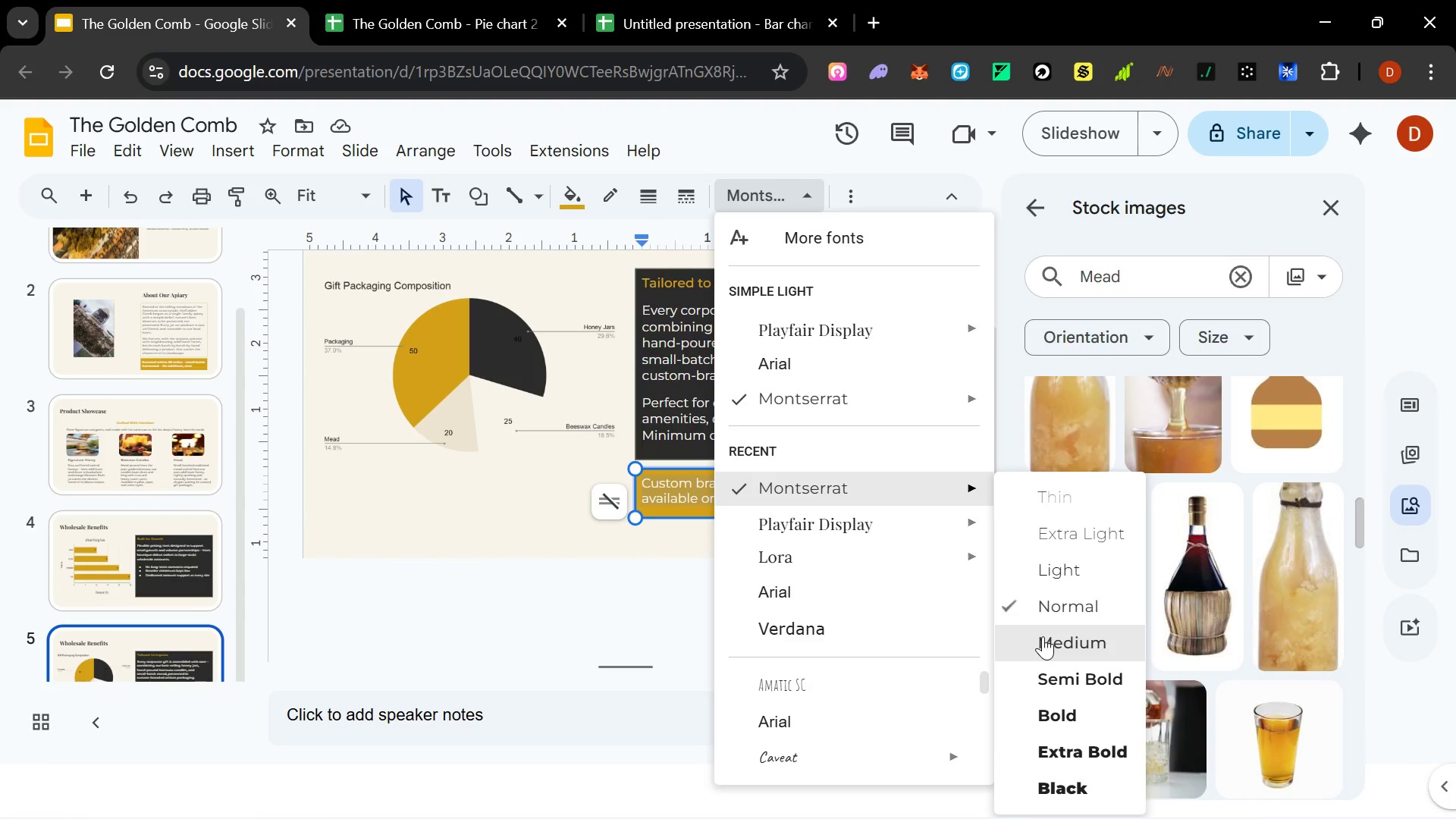 
left_click([1044, 638])
 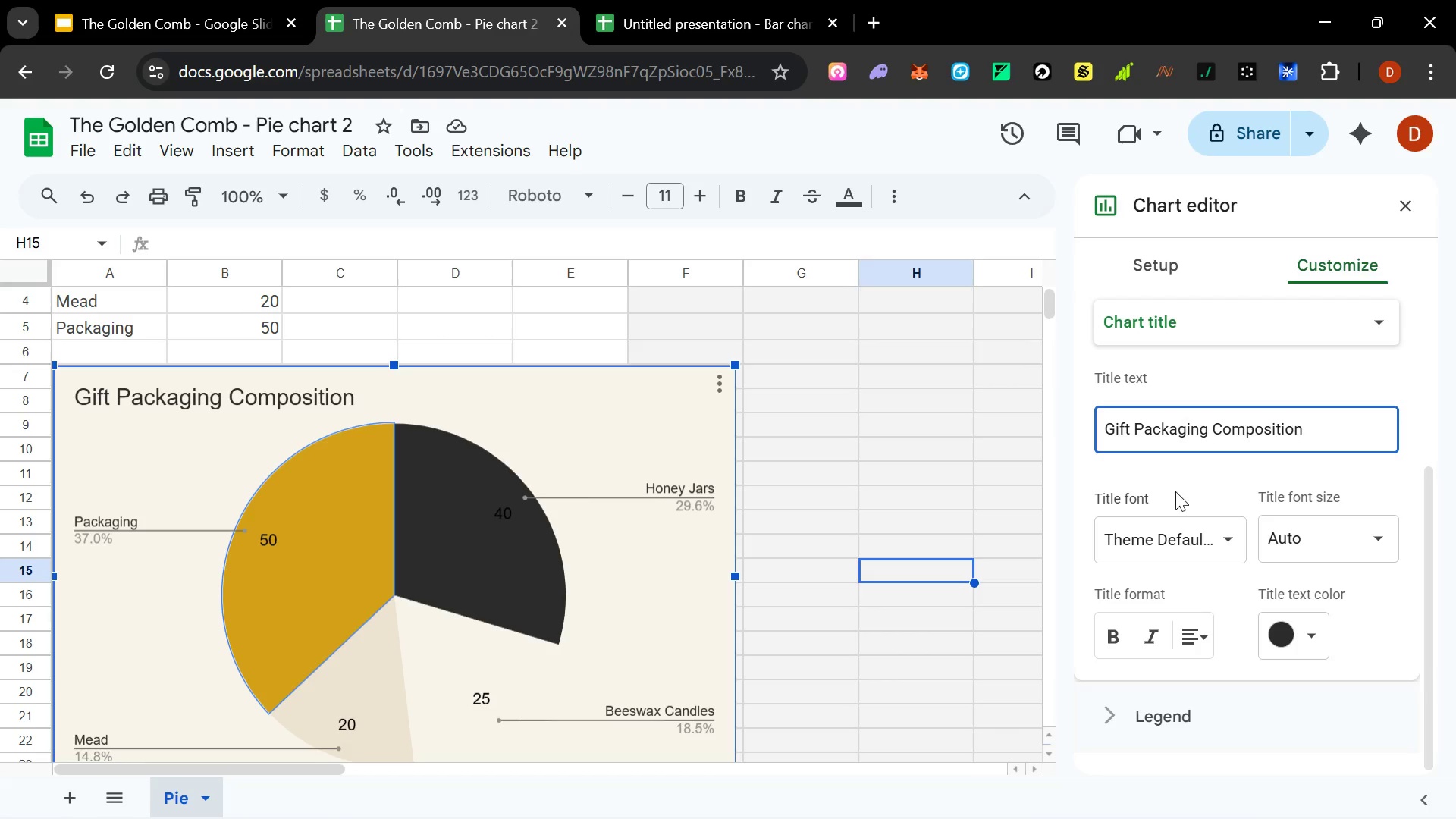 
wait(6.95)
 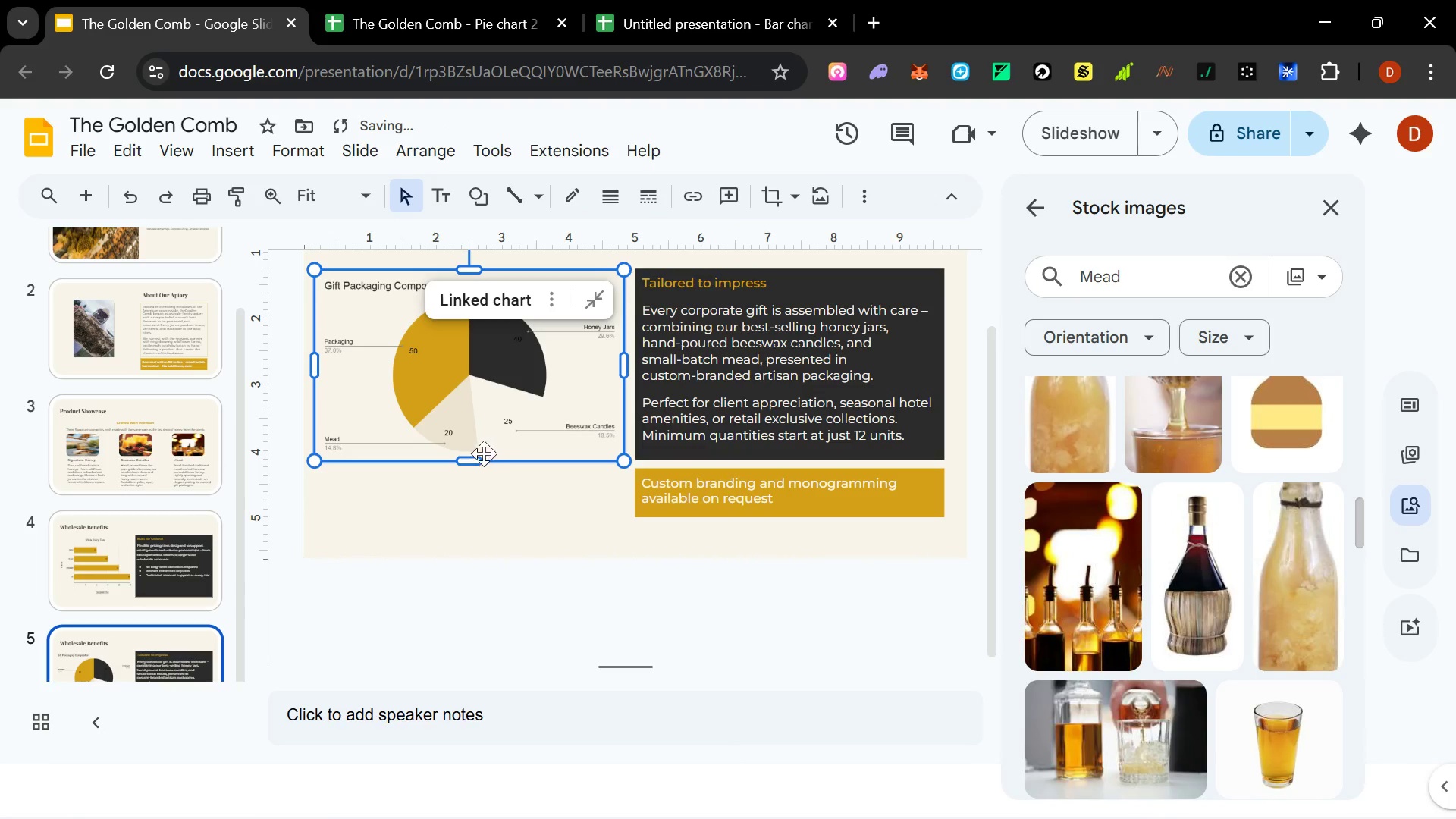 
left_click([1109, 634])
 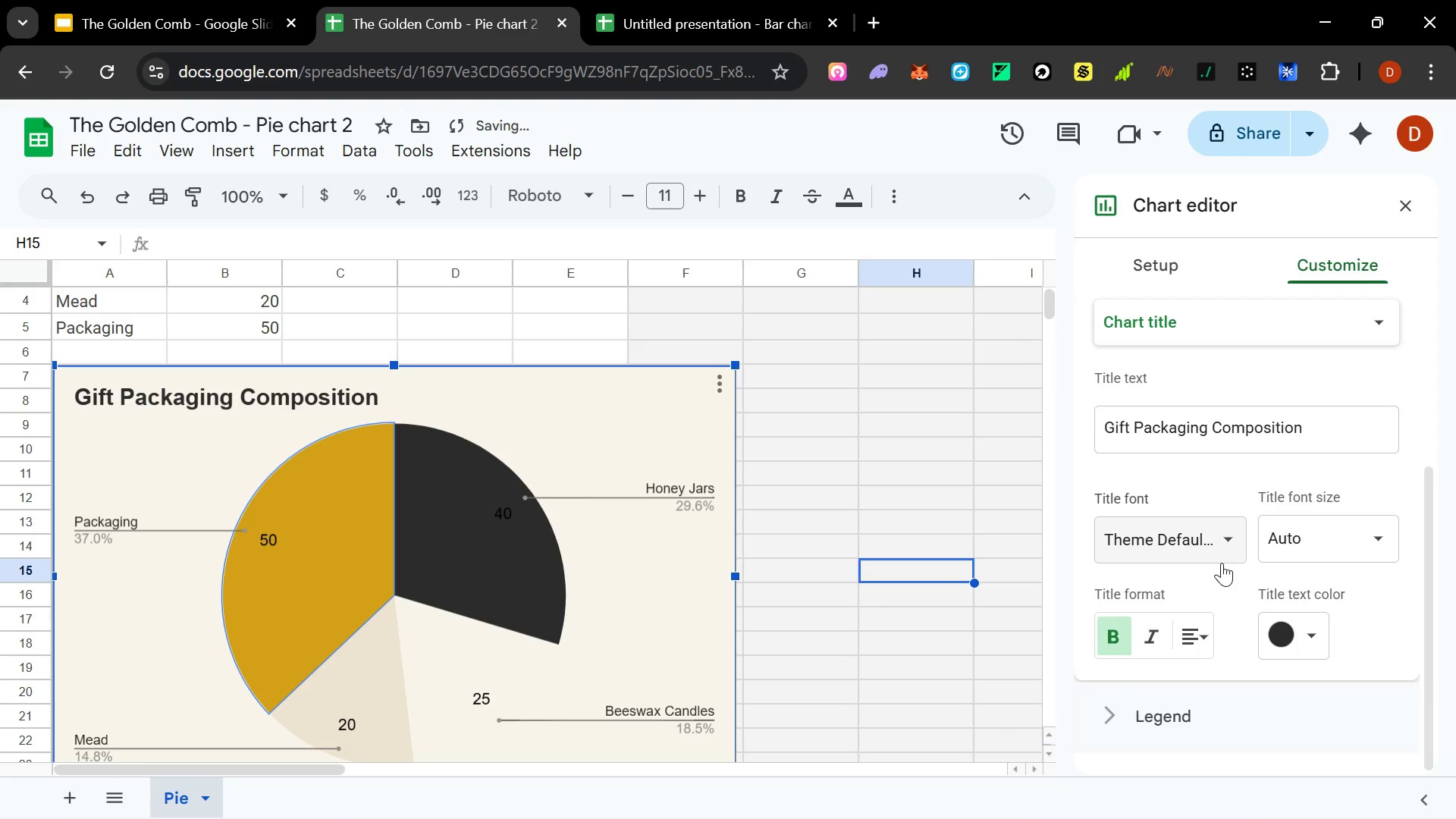 
scroll: coordinate [1210, 571], scroll_direction: up, amount: 3.0
 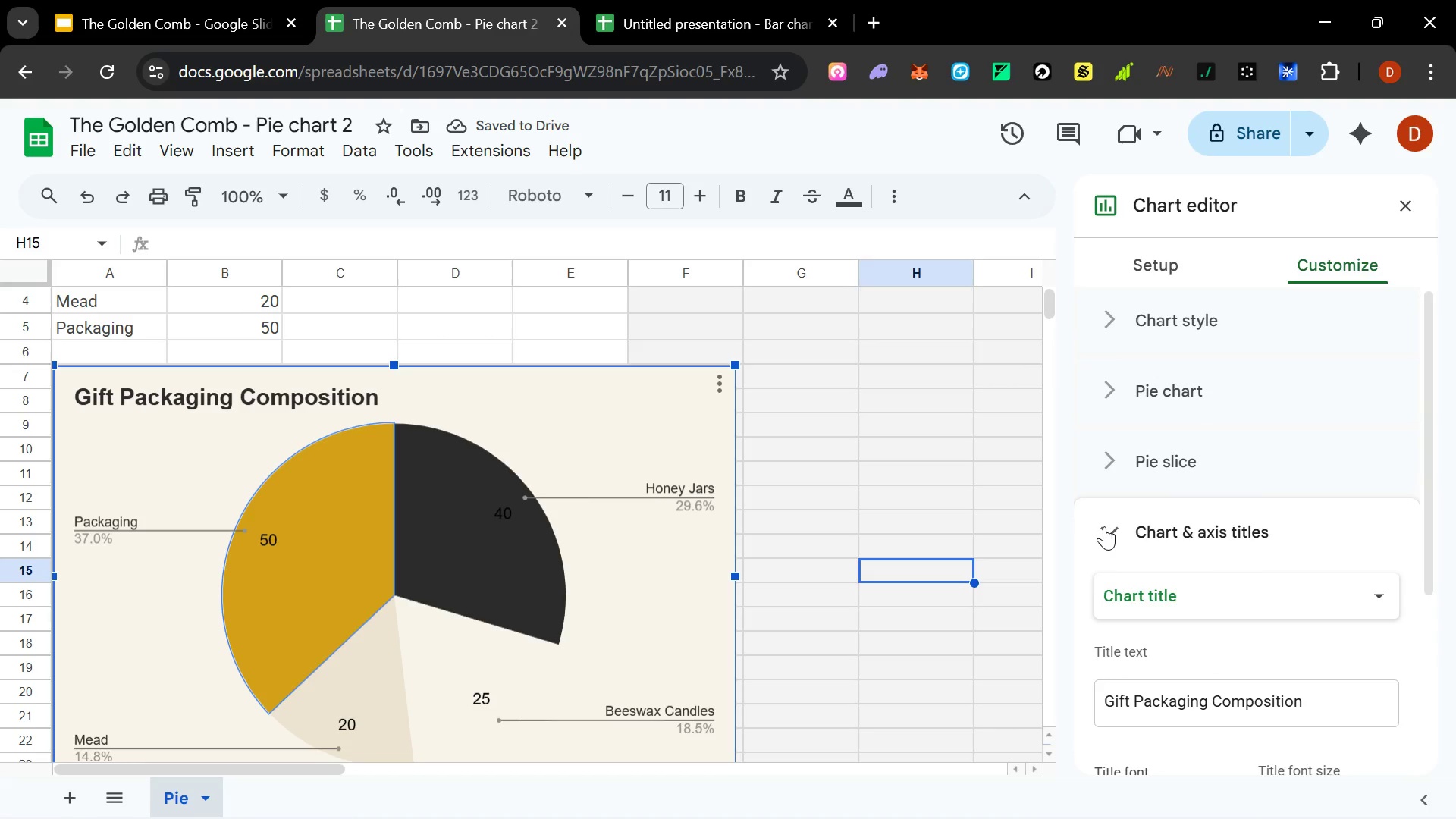 
left_click([1104, 526])
 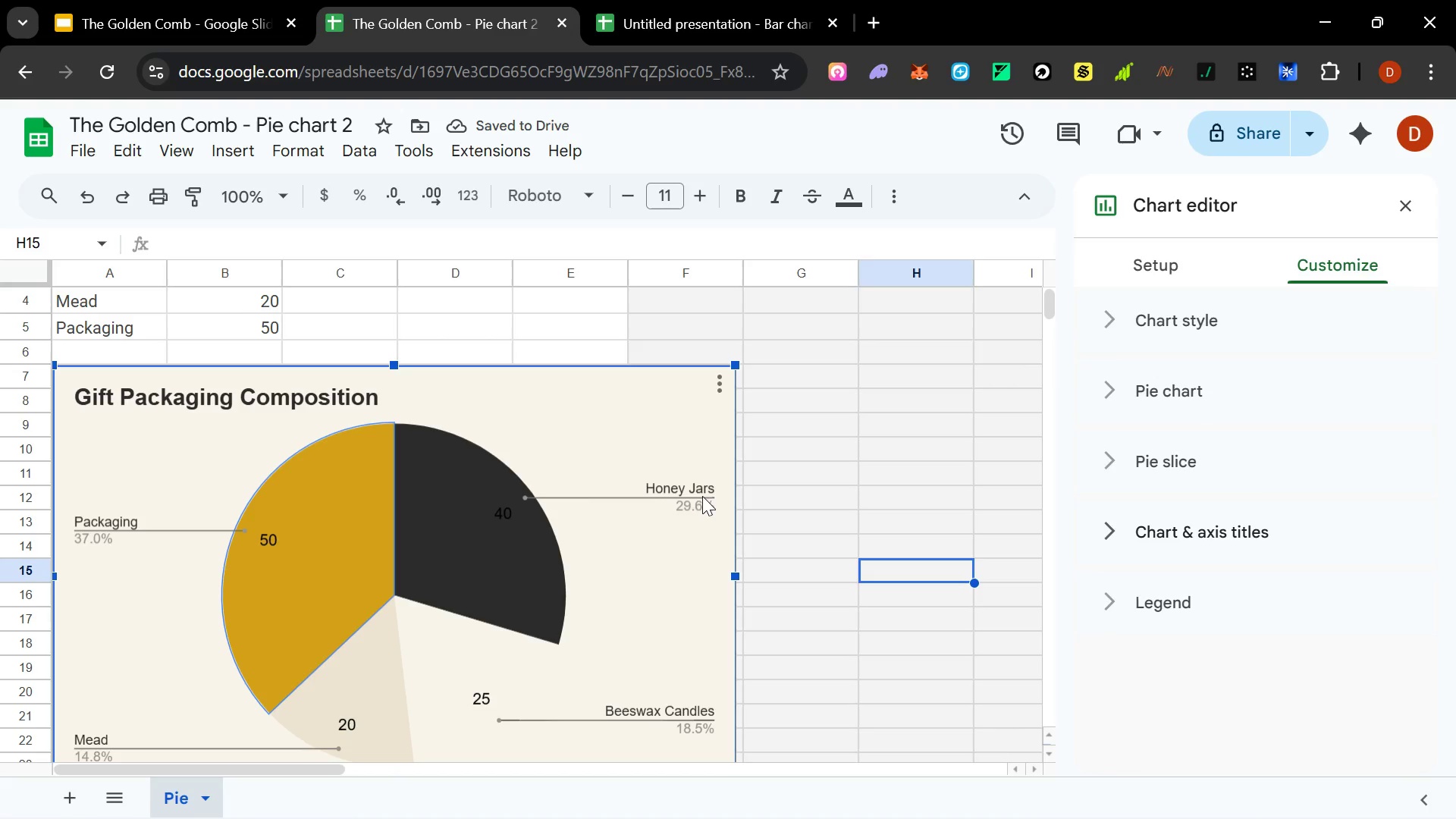 
left_click([698, 488])
 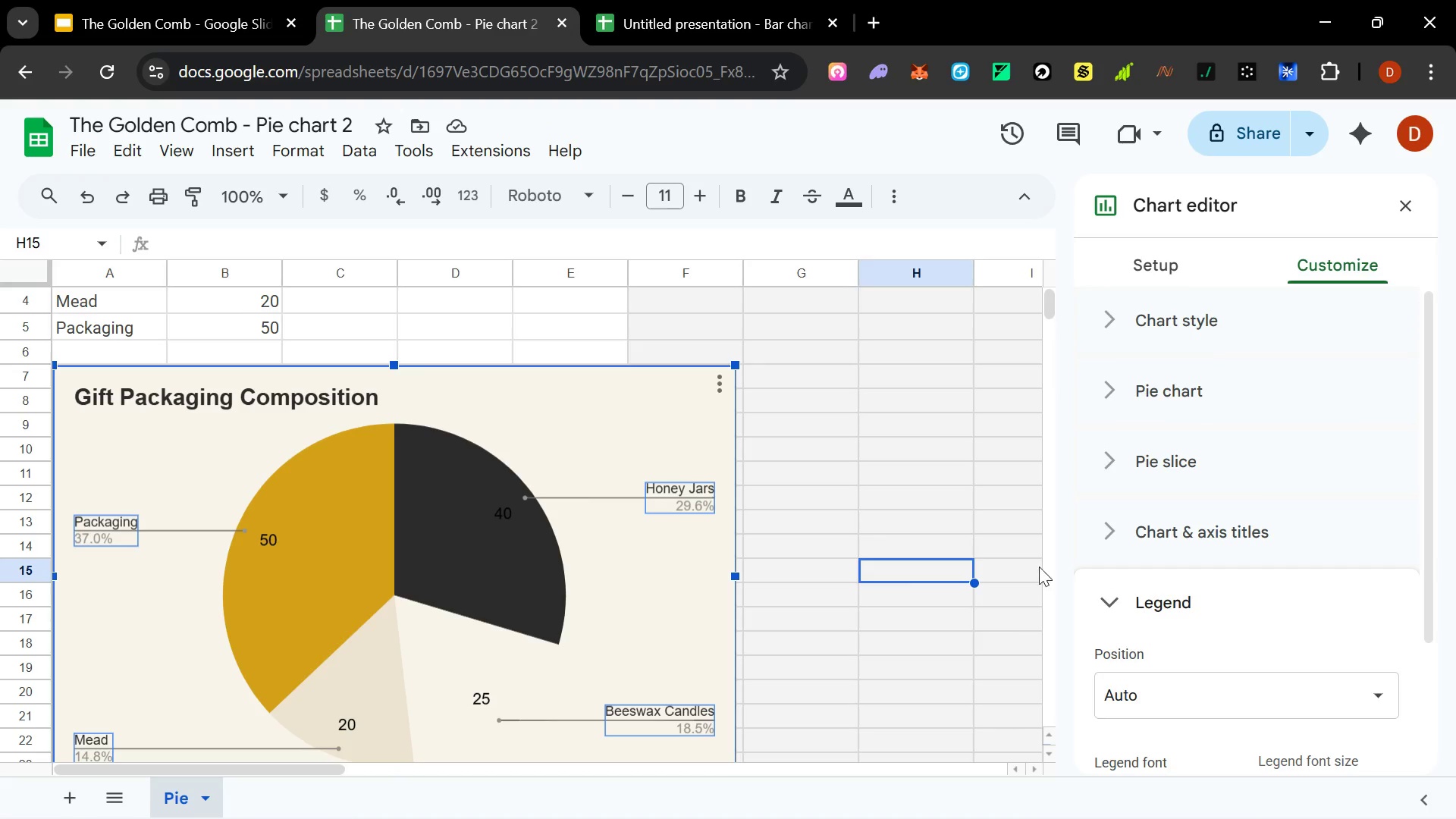 
scroll: coordinate [1154, 632], scroll_direction: none, amount: 0.0
 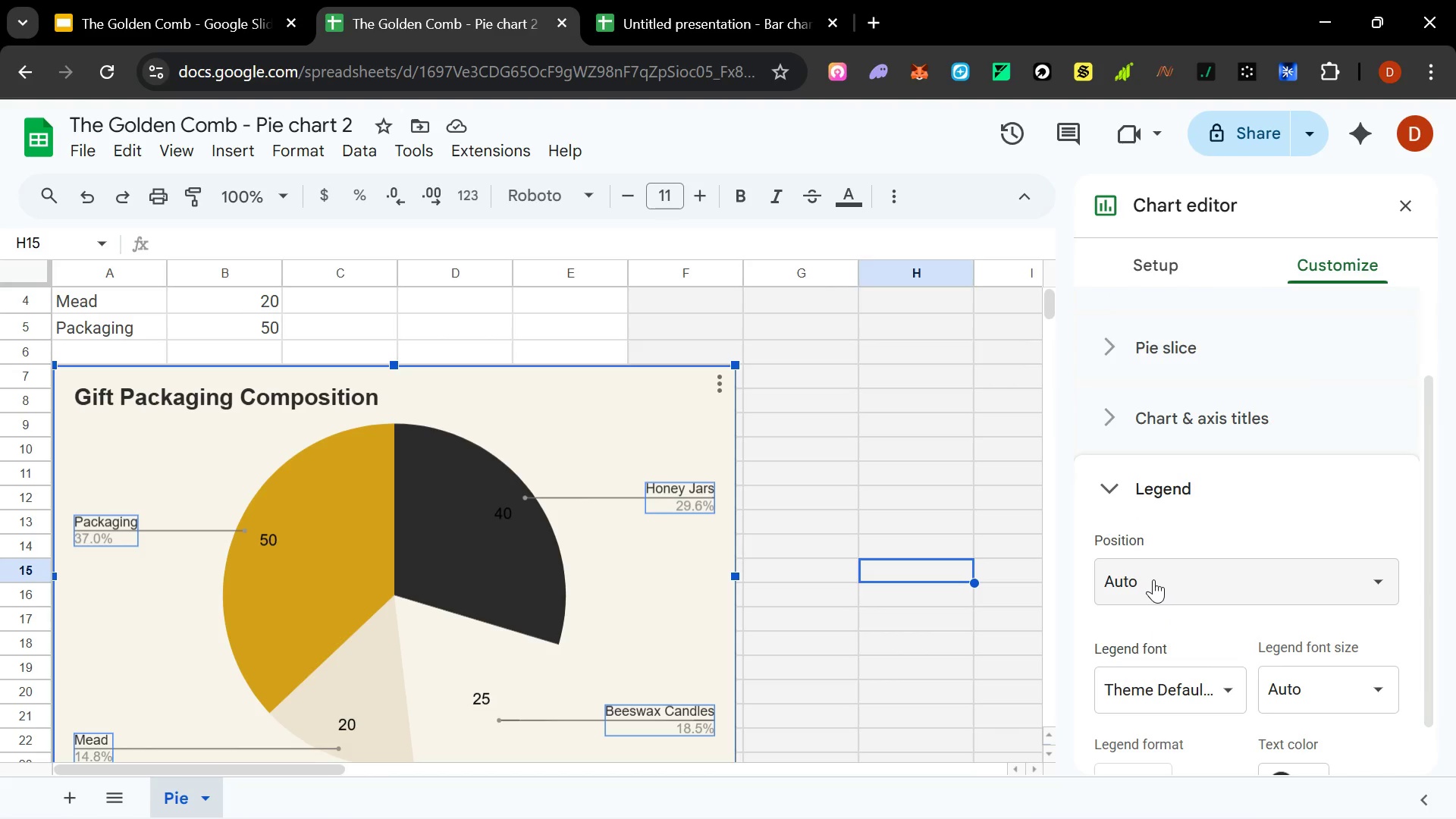 
scroll: coordinate [1152, 587], scroll_direction: down, amount: 2.0
 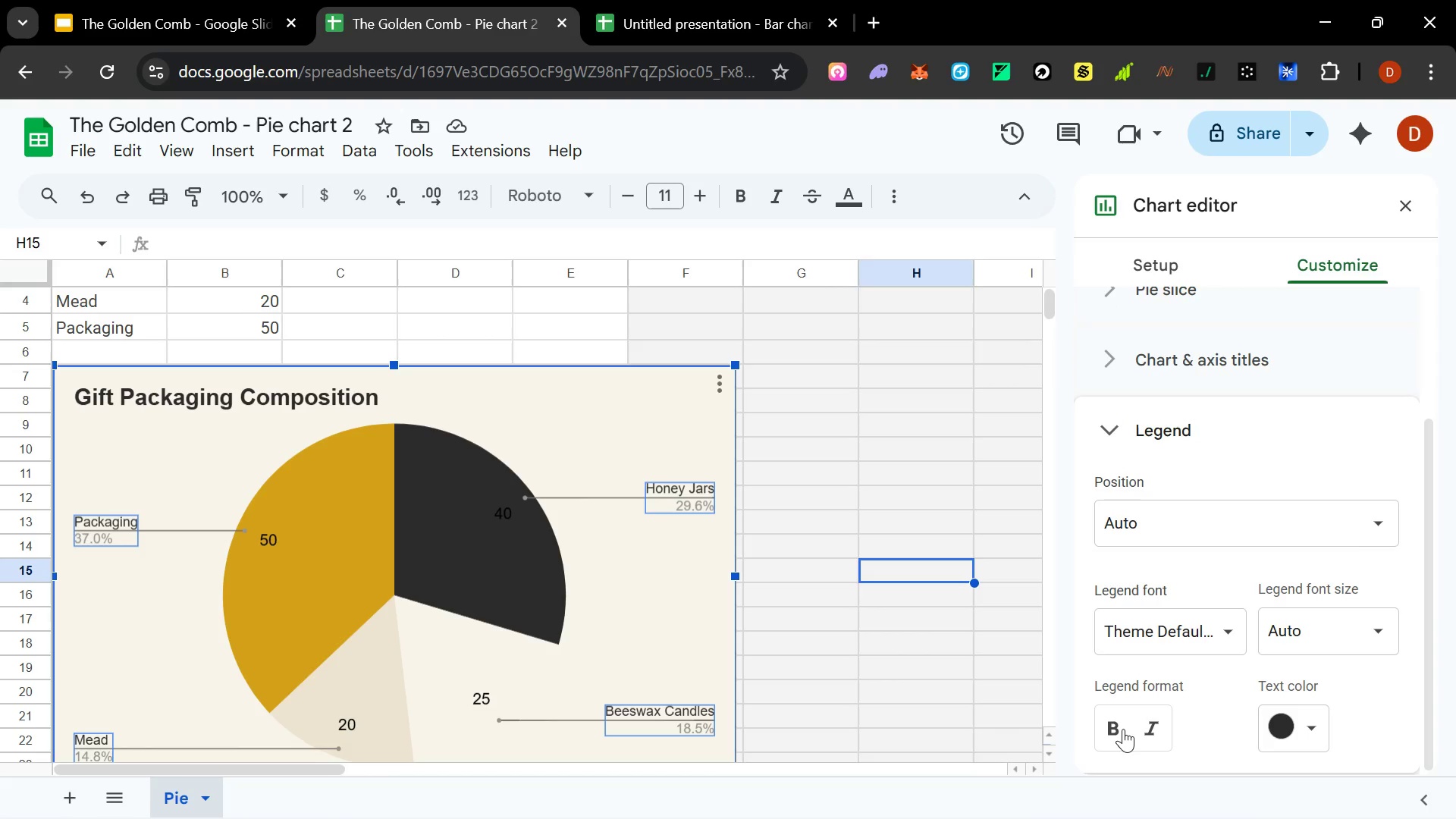 
left_click([1122, 729])
 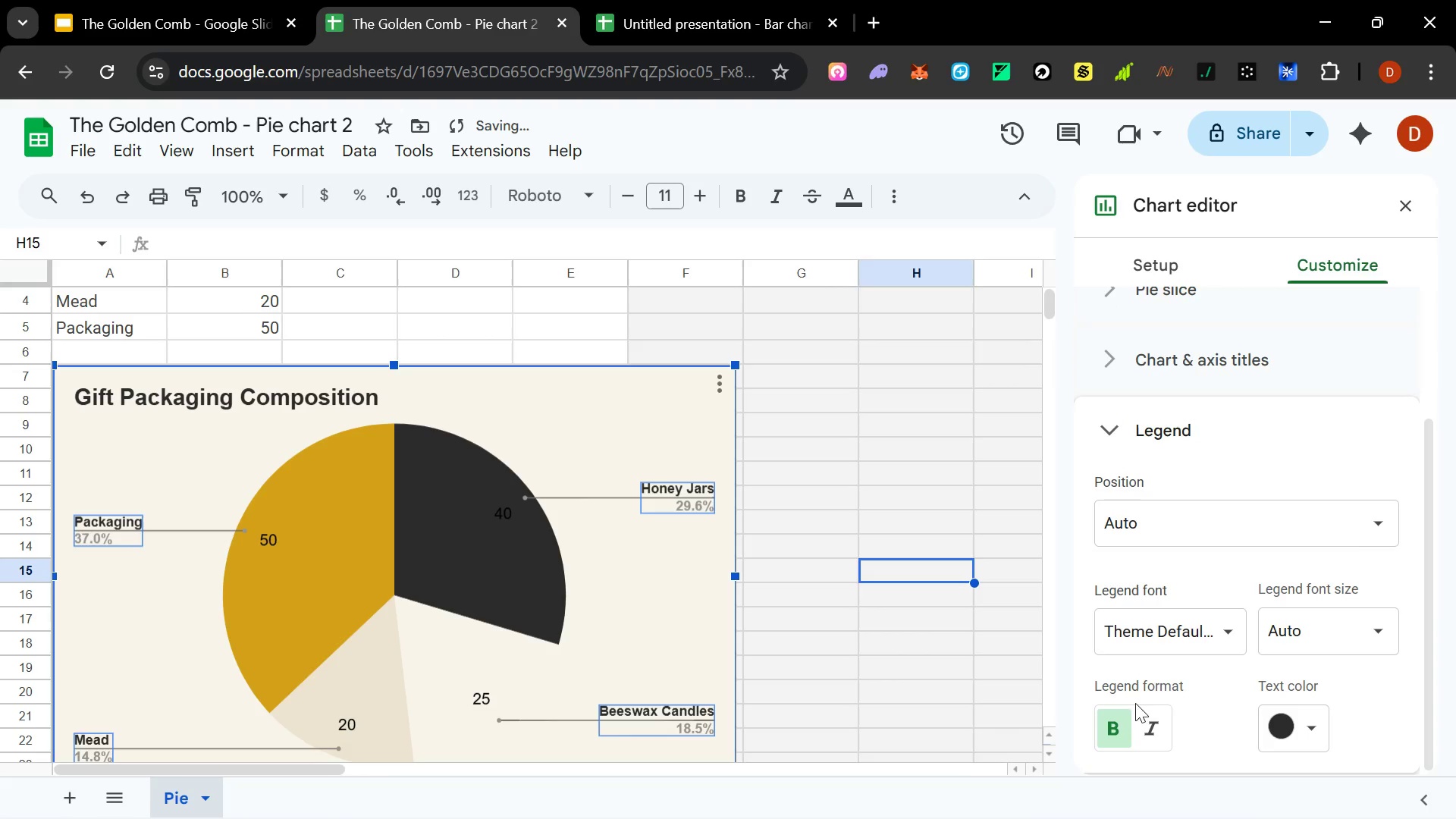 
scroll: coordinate [1190, 528], scroll_direction: down, amount: 5.0
 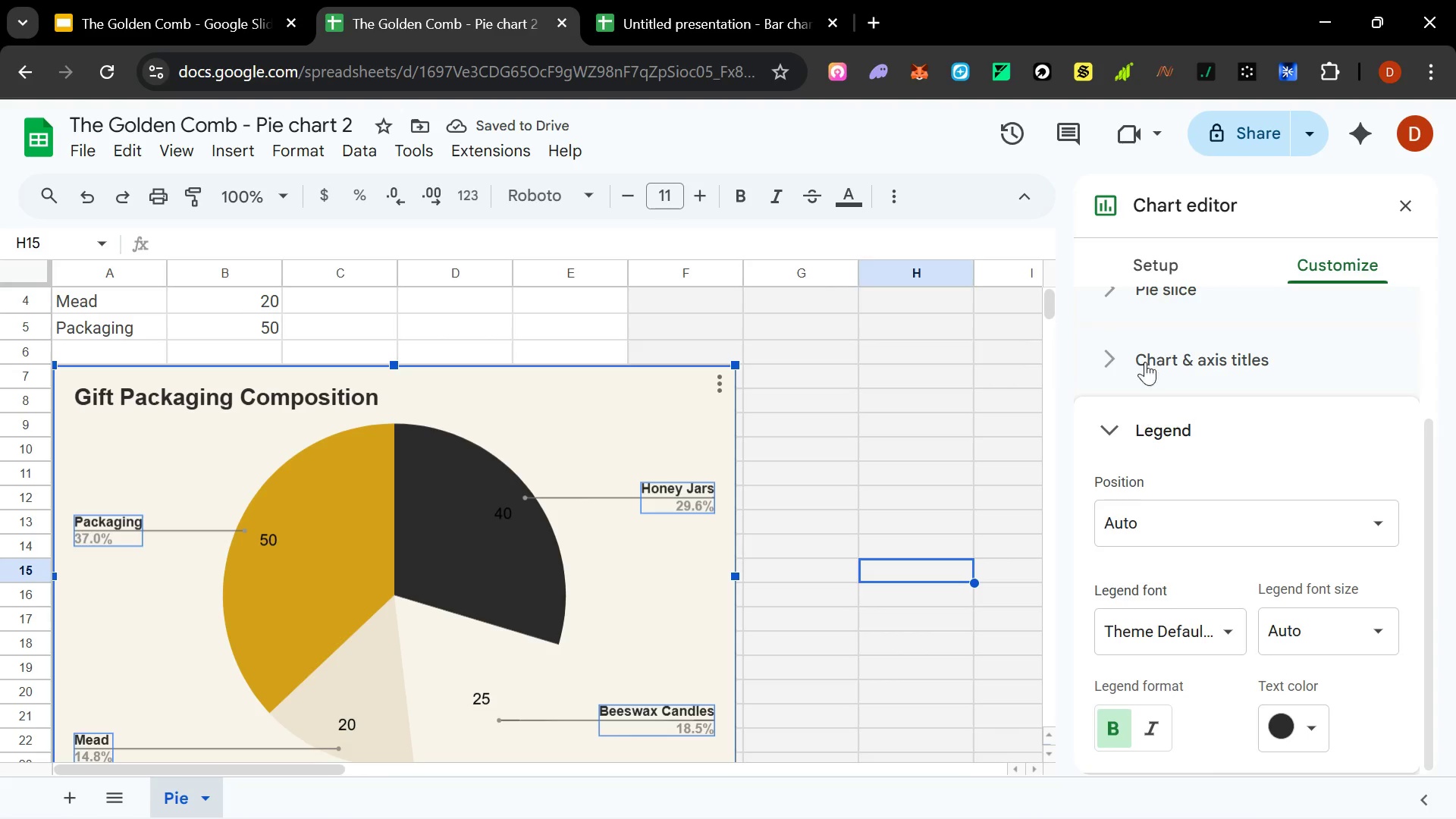 
left_click([1106, 476])
 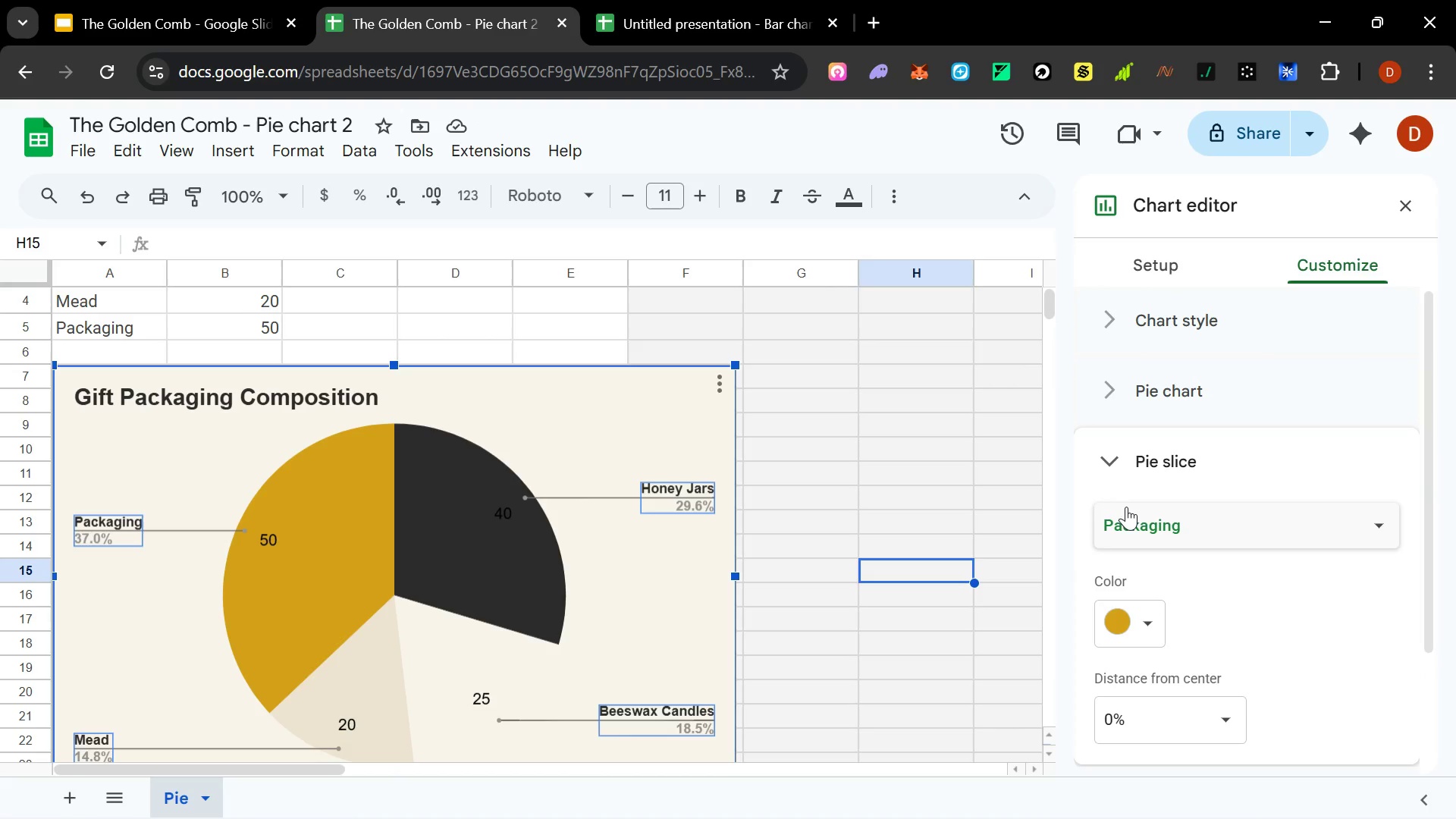 
scroll: coordinate [1127, 508], scroll_direction: up, amount: 3.0
 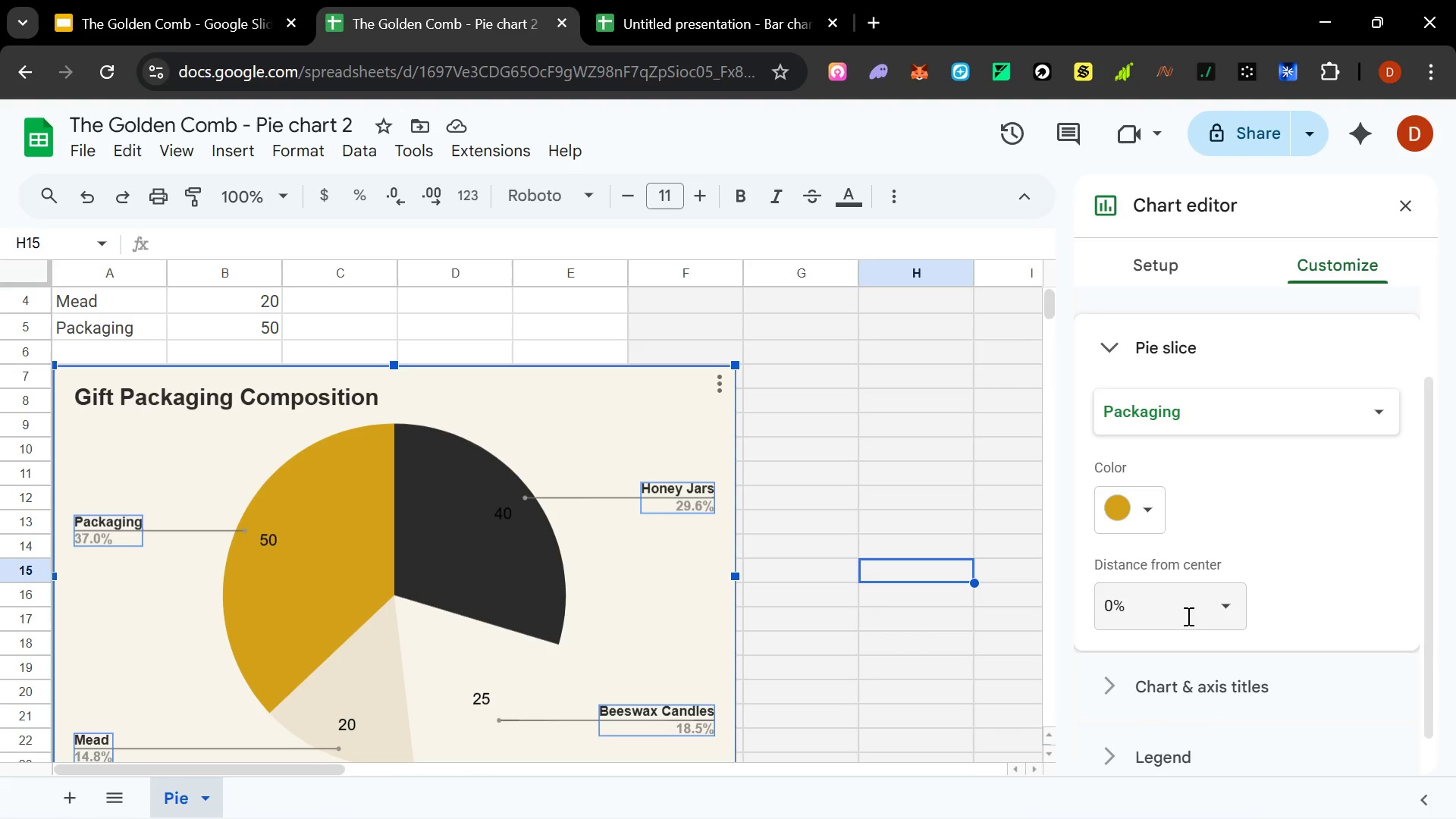 
scroll: coordinate [1221, 618], scroll_direction: down, amount: 3.0
 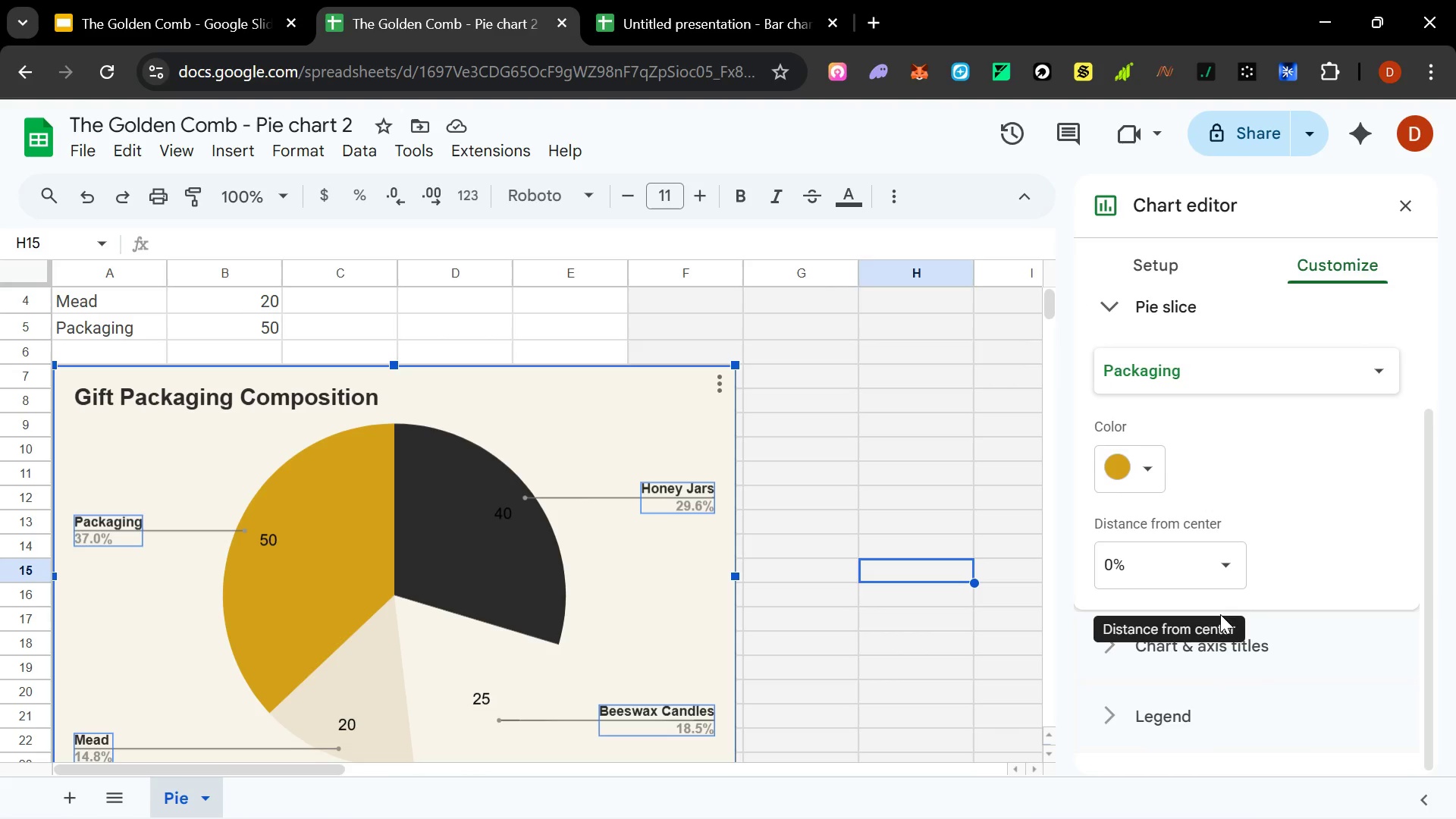 
scroll: coordinate [1219, 613], scroll_direction: up, amount: 4.0
 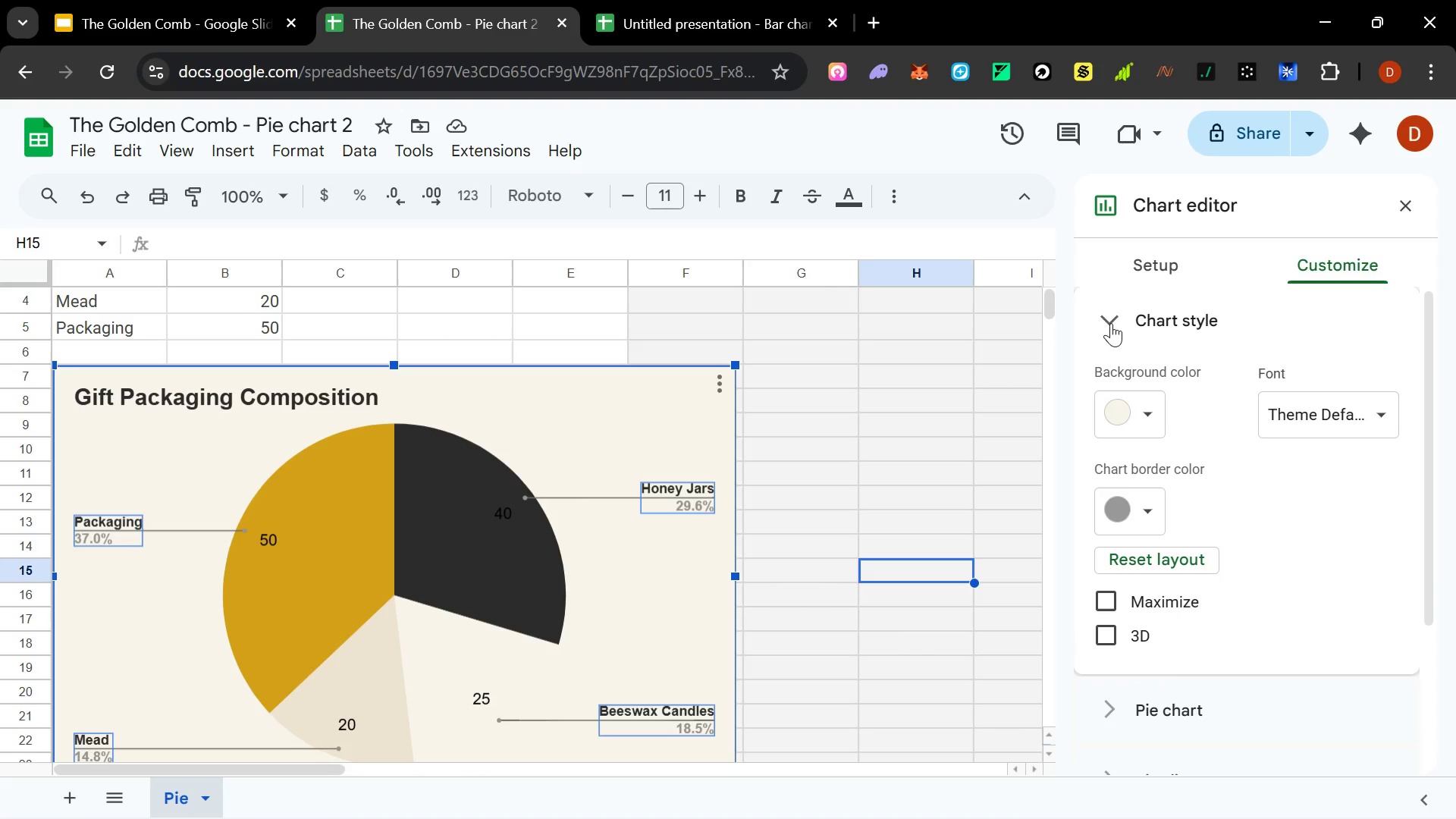 
scroll: coordinate [1145, 462], scroll_direction: down, amount: 3.0
 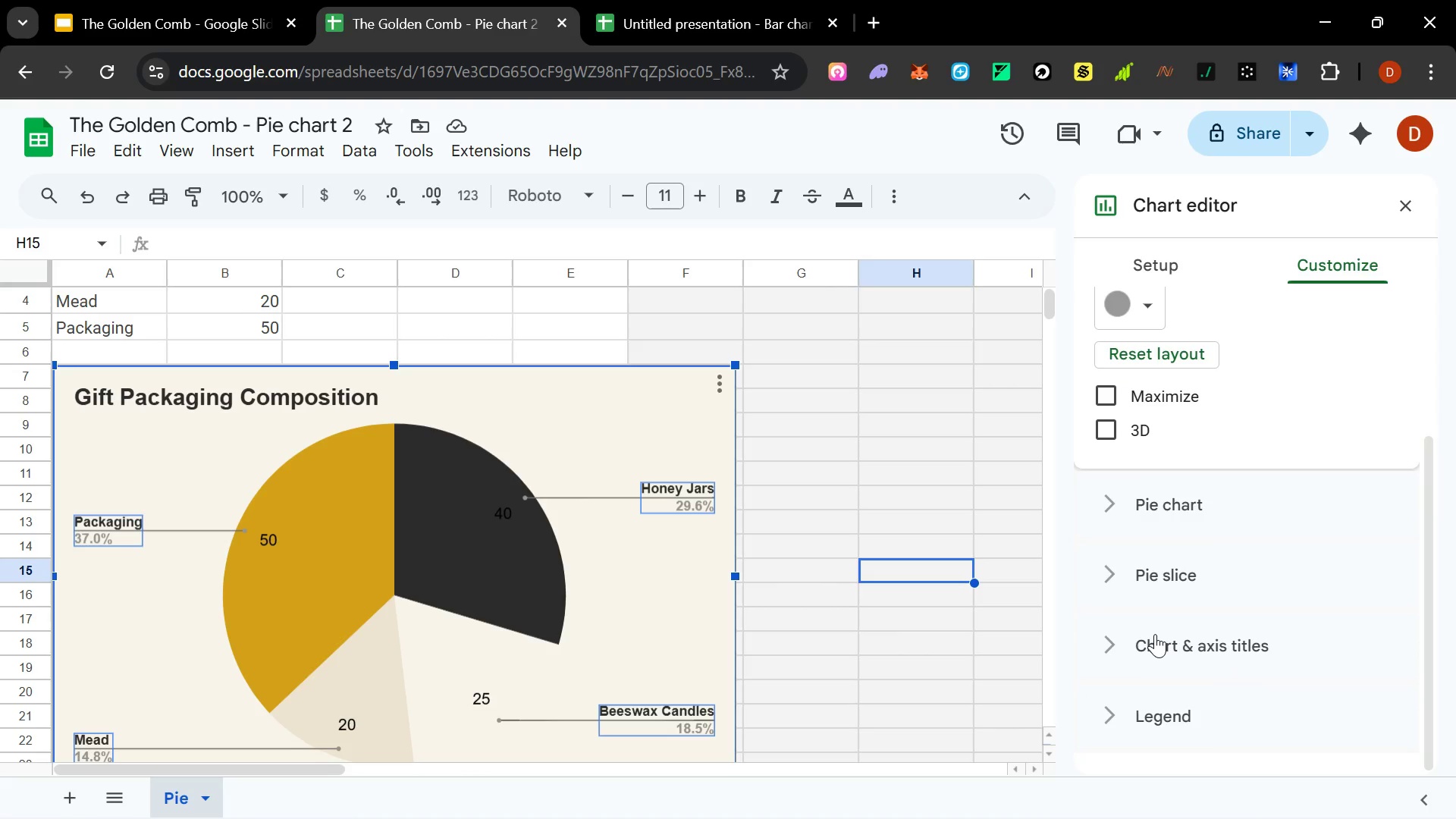 
wait(5.48)
 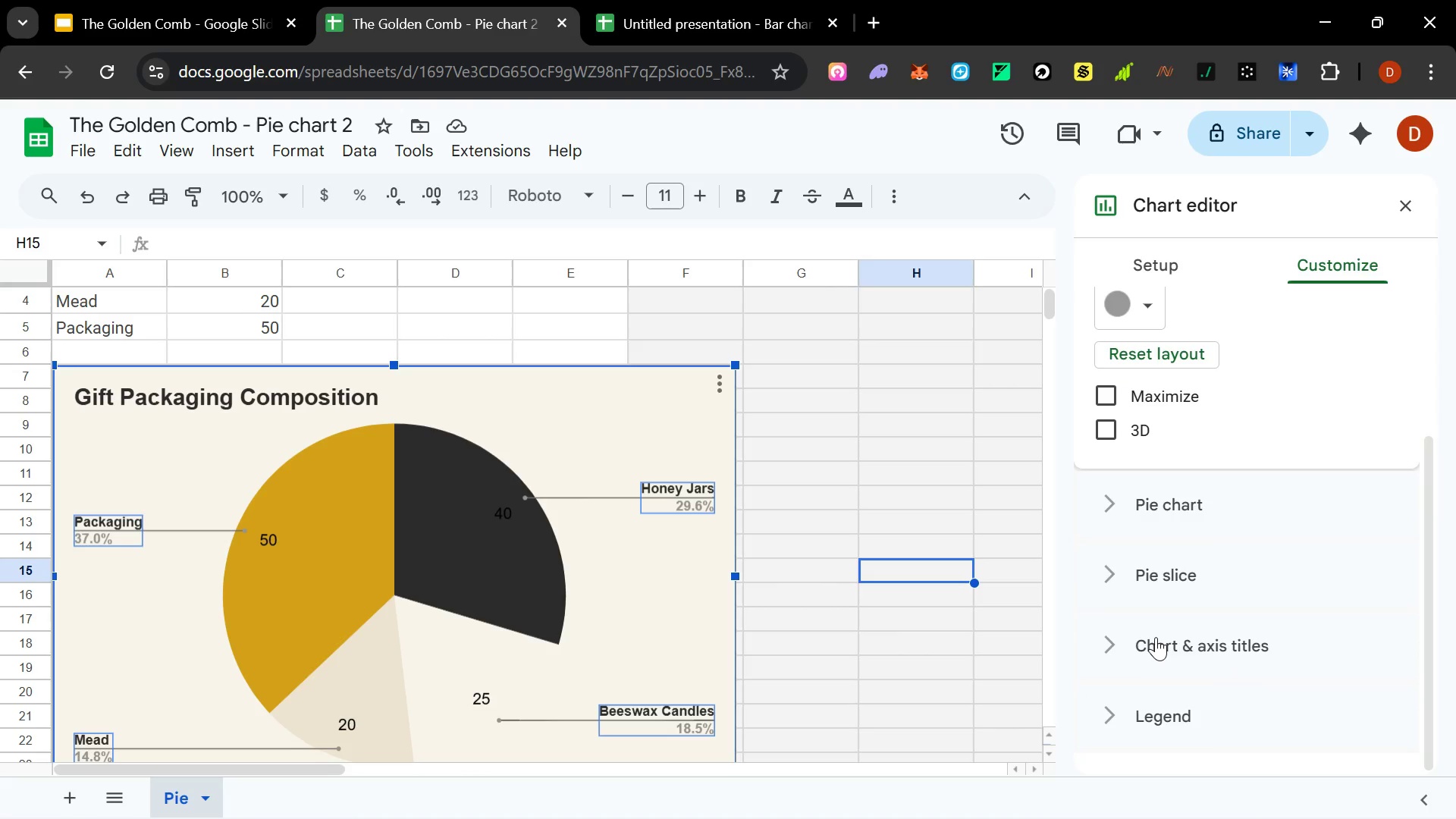 
scroll: coordinate [1253, 472], scroll_direction: up, amount: 4.0
 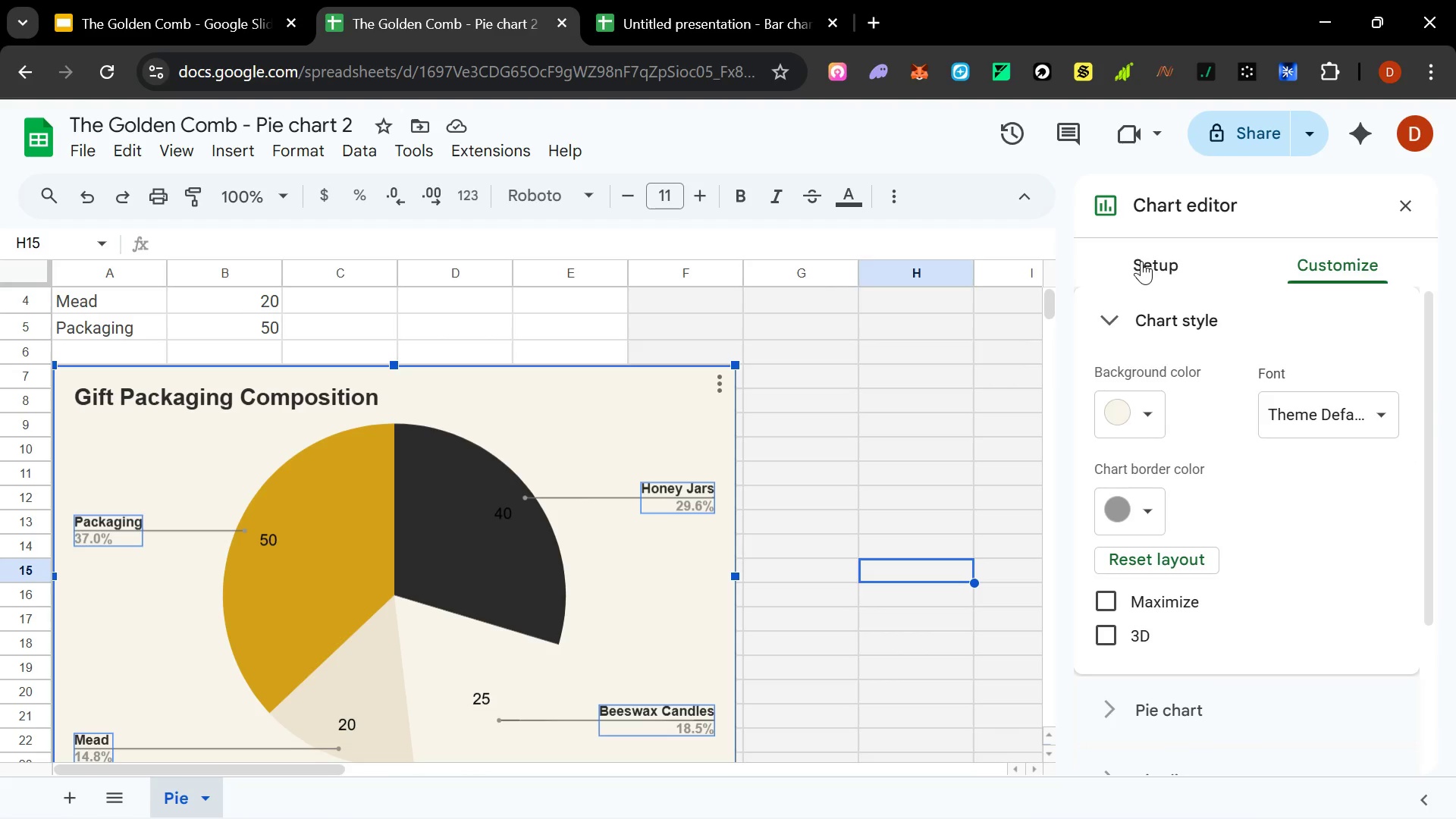 
left_click([1142, 262])
 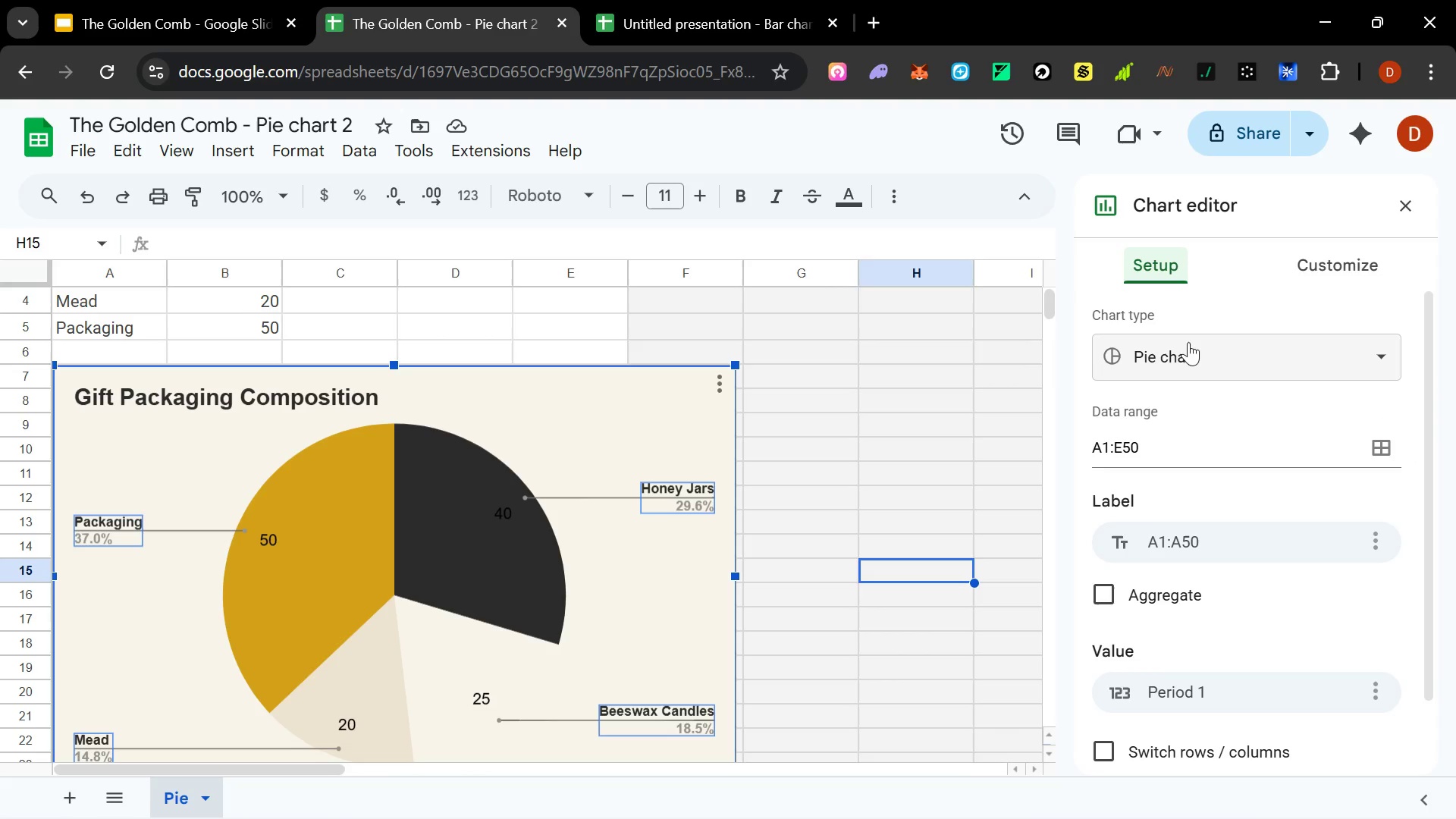 
left_click([1207, 350])
 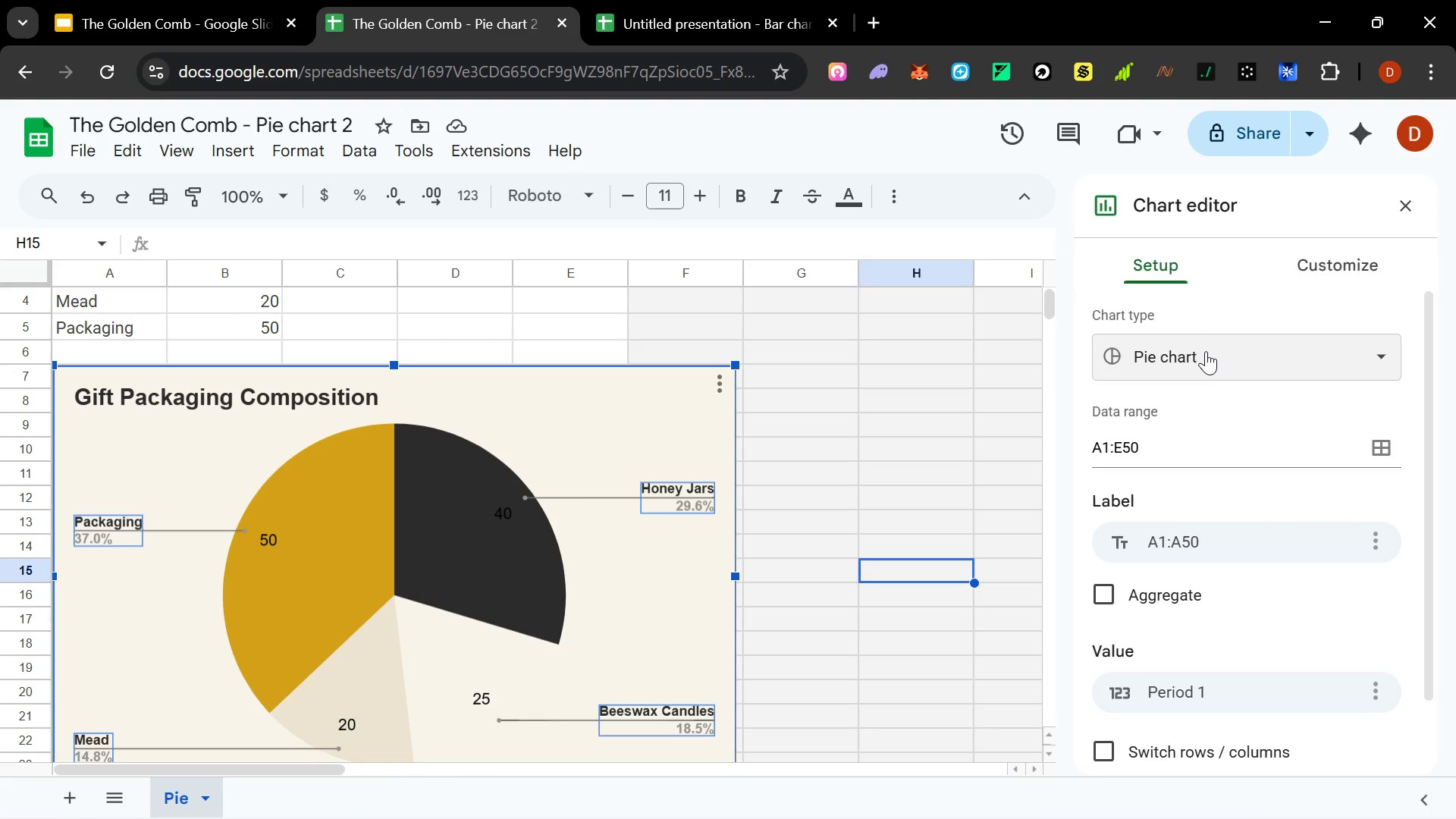 
double_click([1204, 352])
 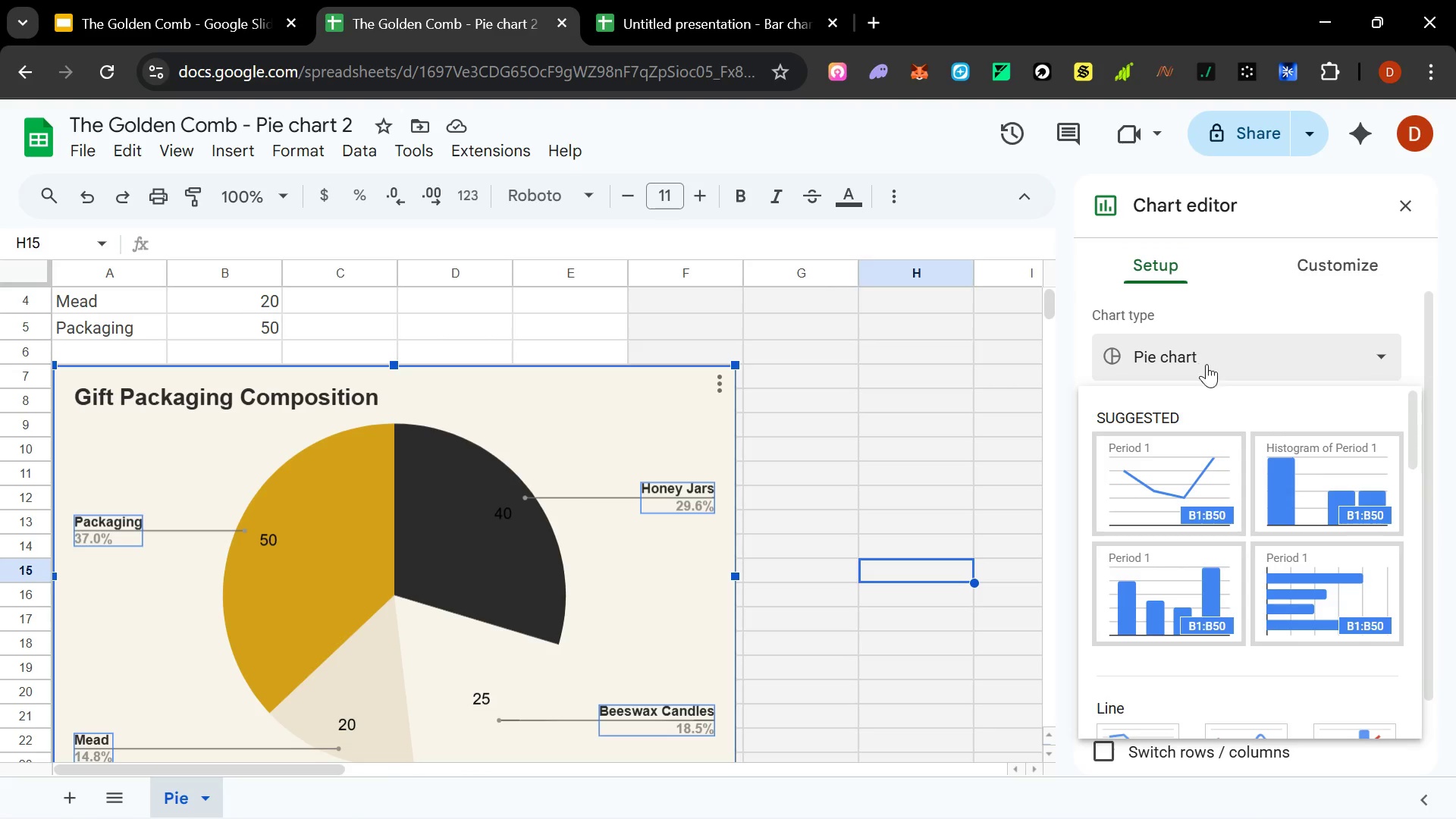 
scroll: coordinate [1224, 505], scroll_direction: down, amount: 8.0
 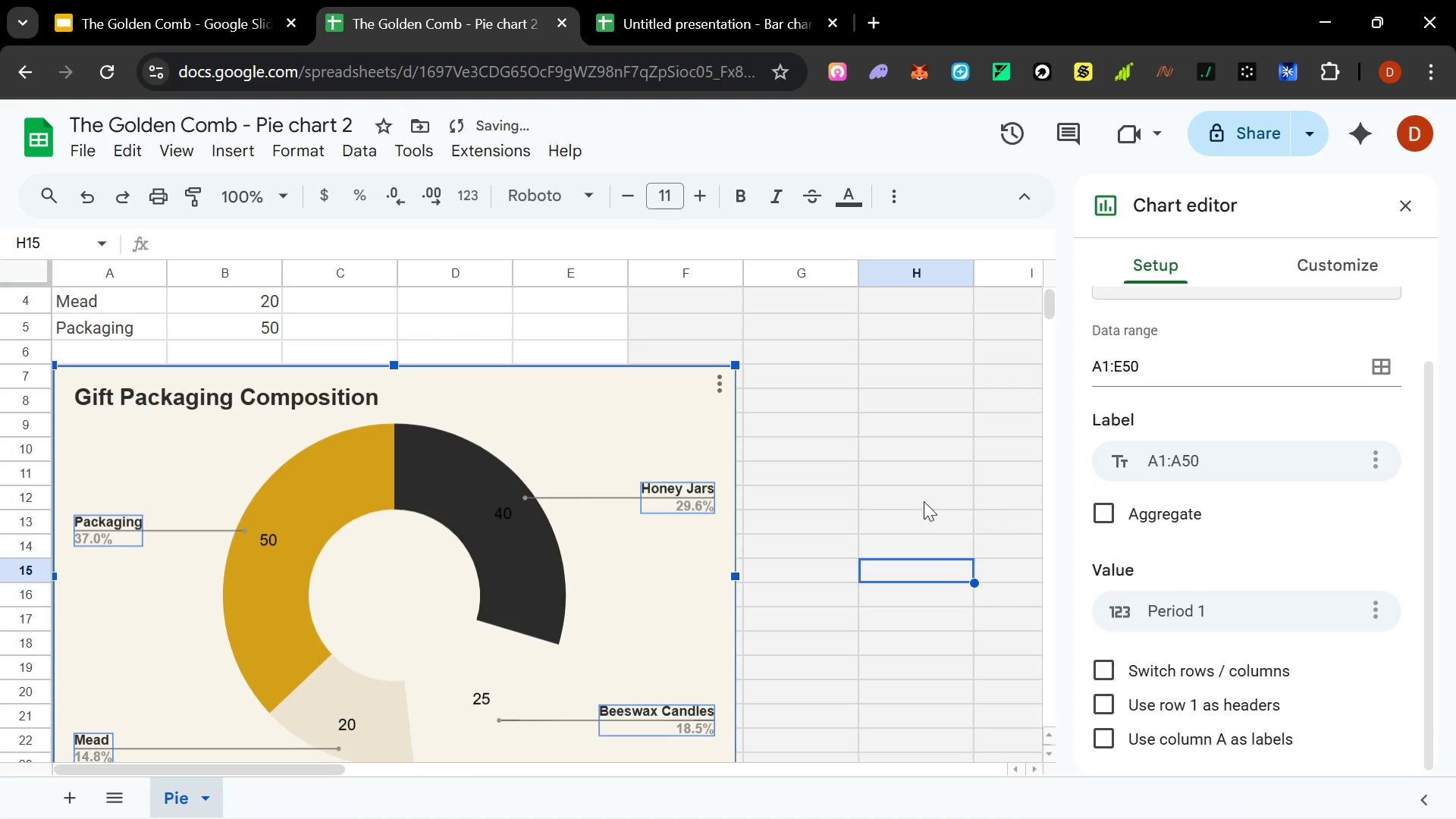 
scroll: coordinate [1241, 499], scroll_direction: up, amount: 6.0
 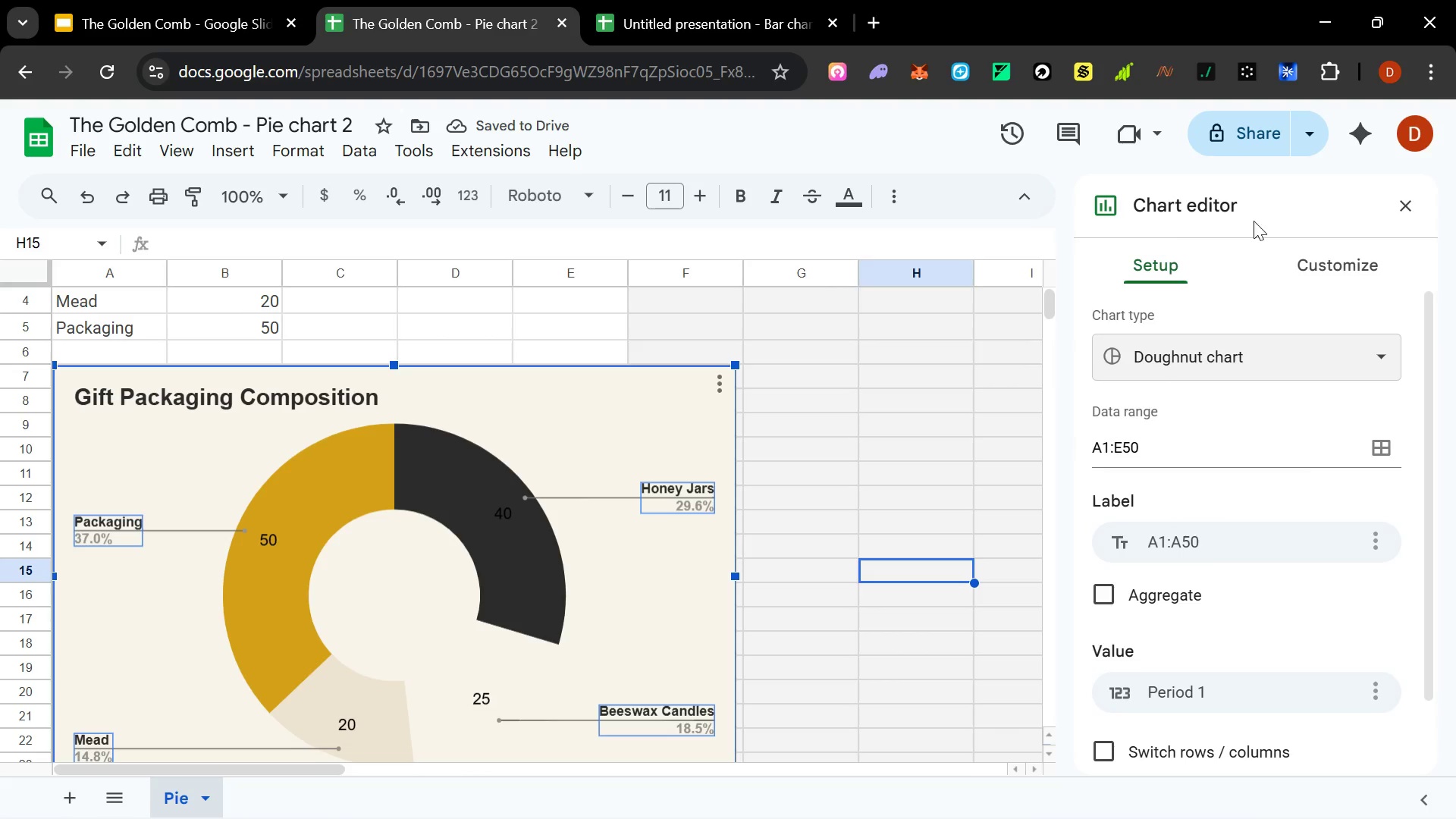 
left_click([1409, 202])
 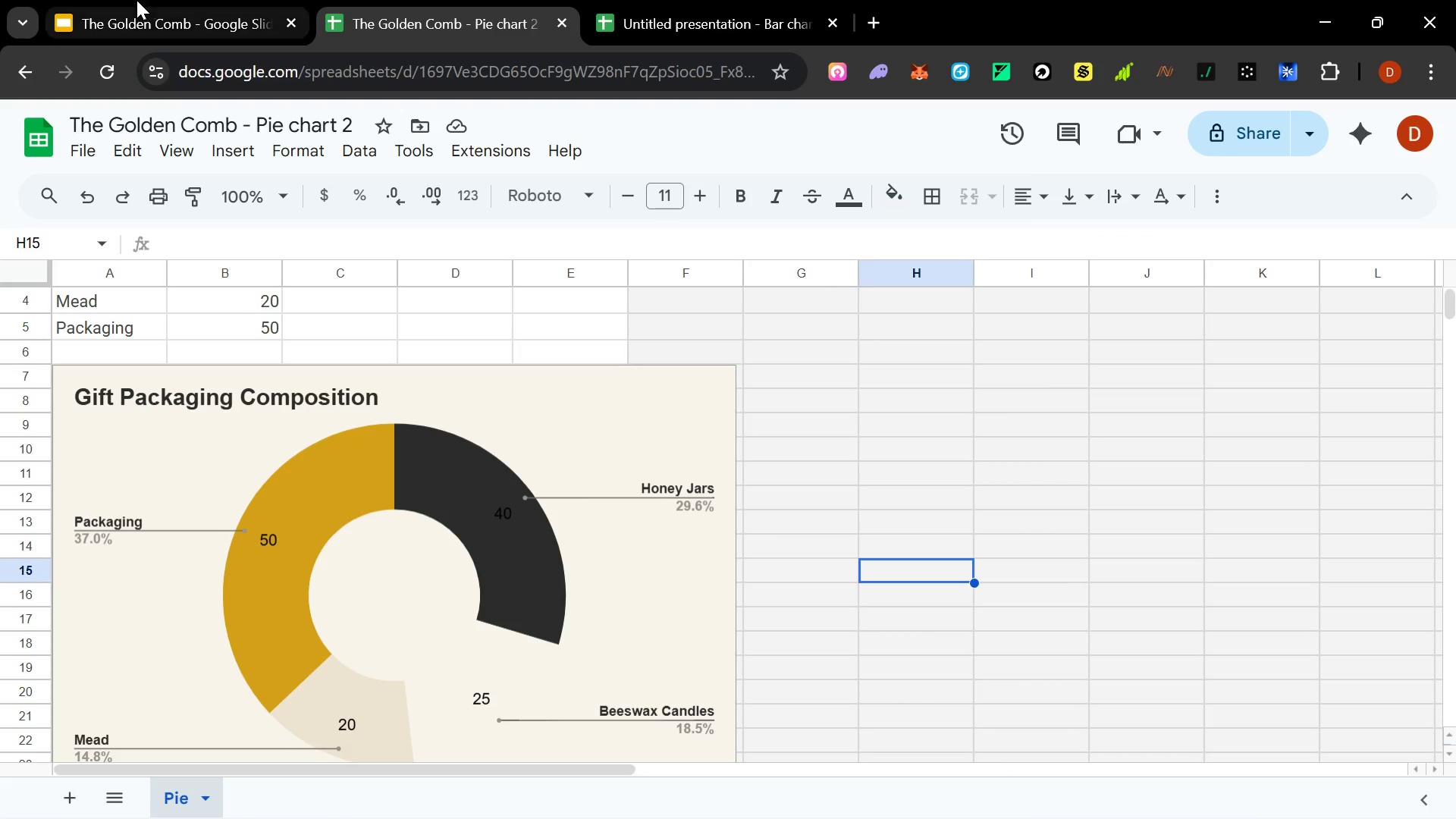 
left_click([146, 11])
 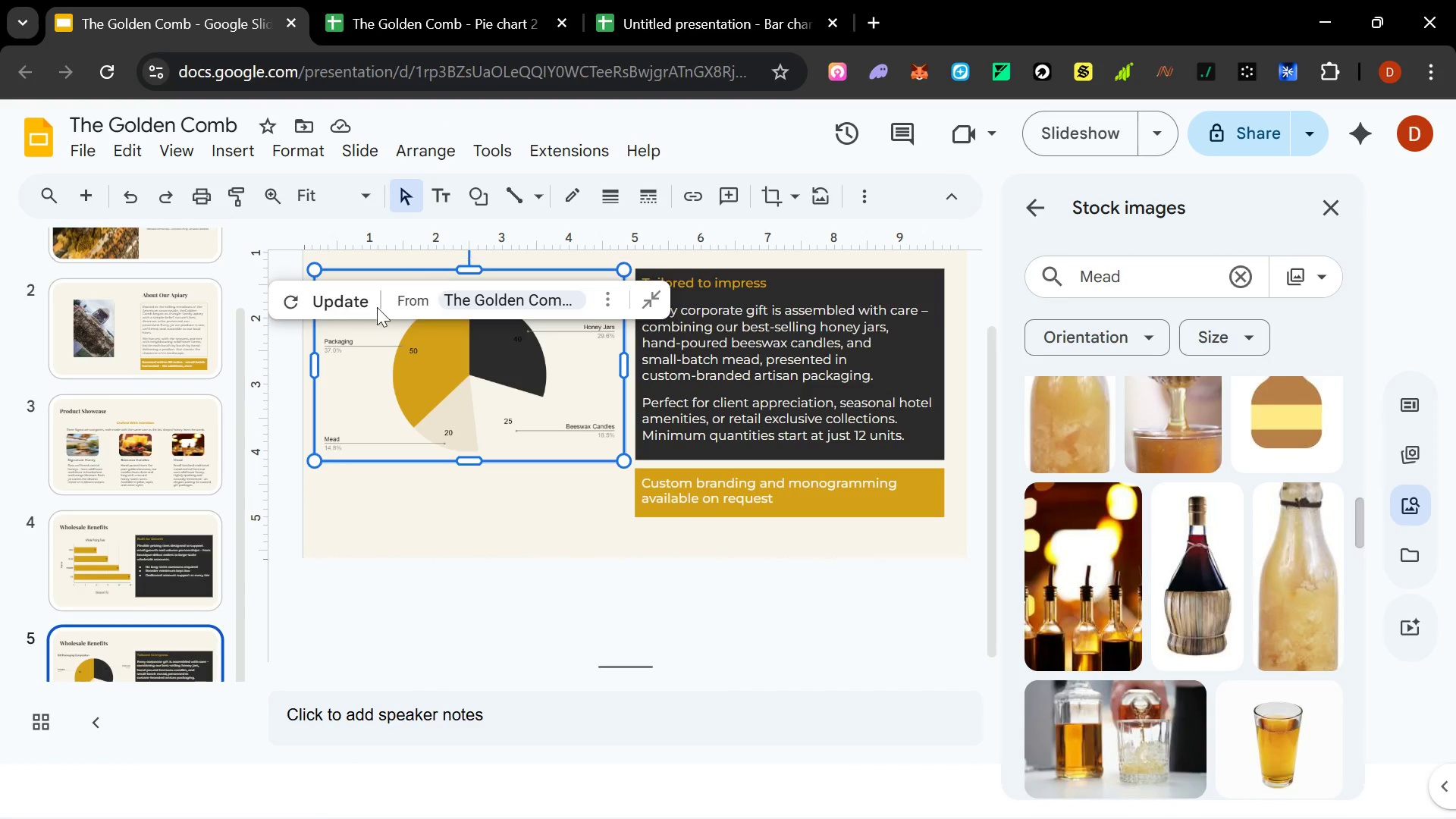 
left_click([349, 304])
 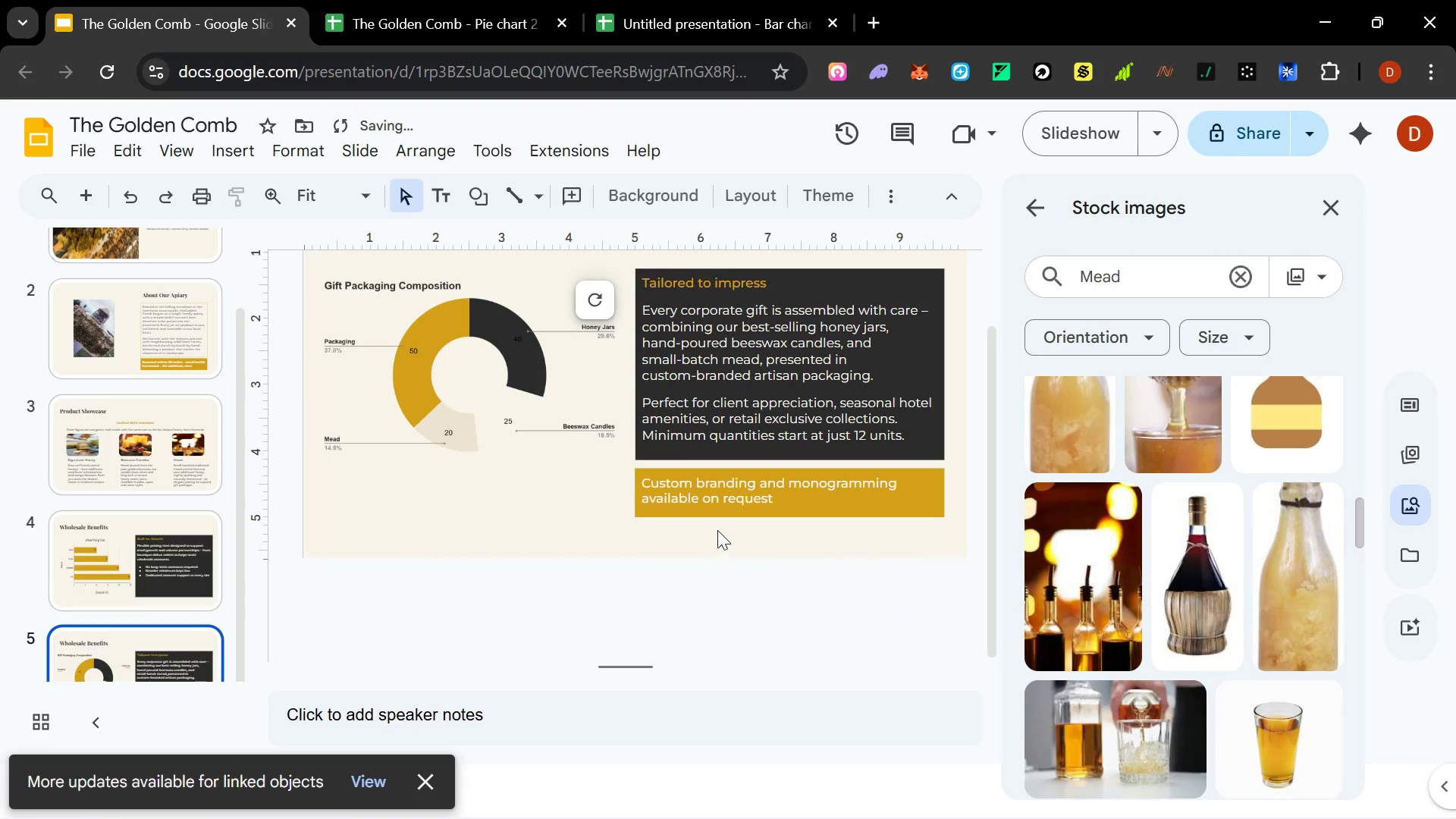 
right_click([173, 642])
 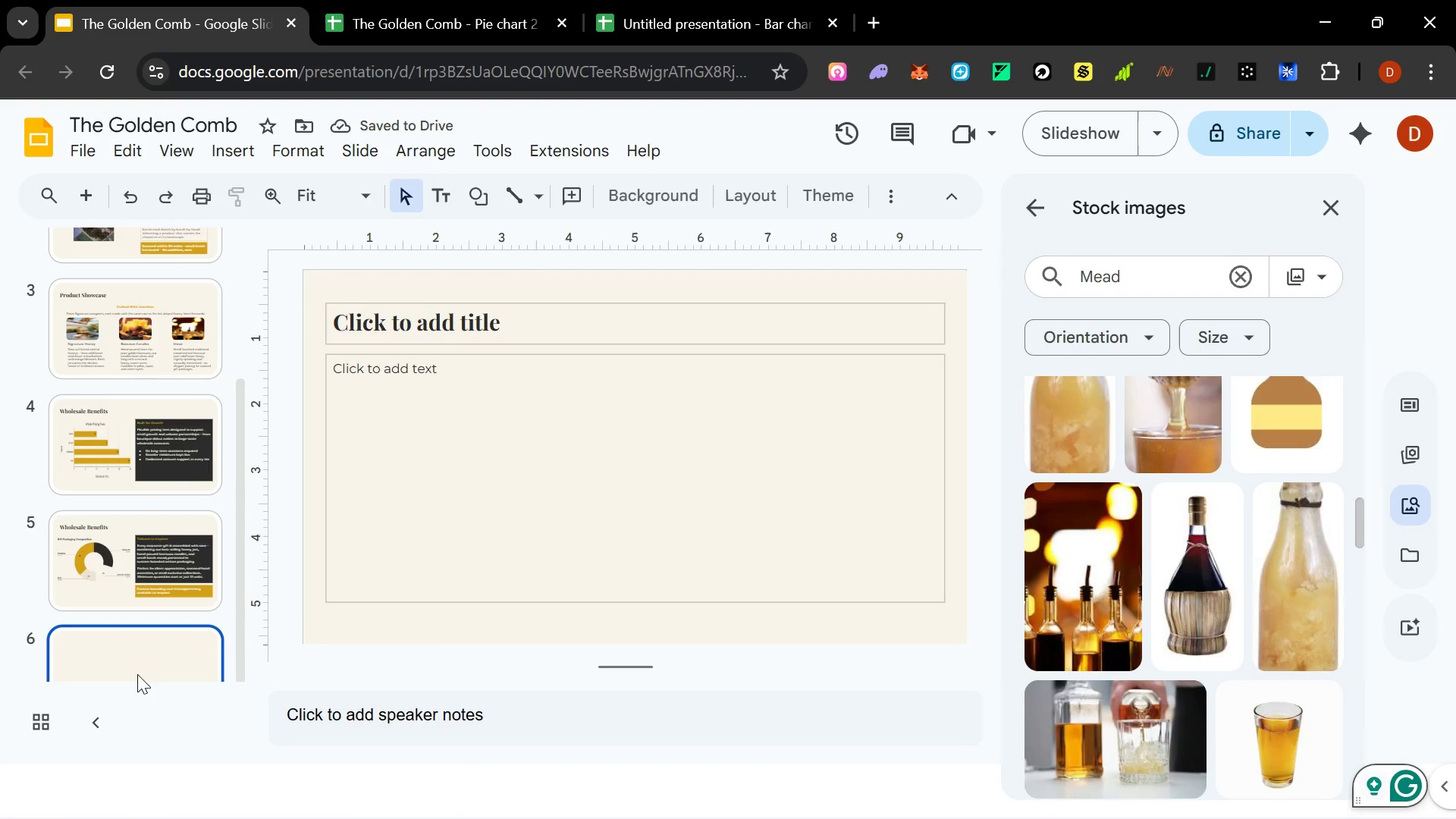 
wait(10.22)
 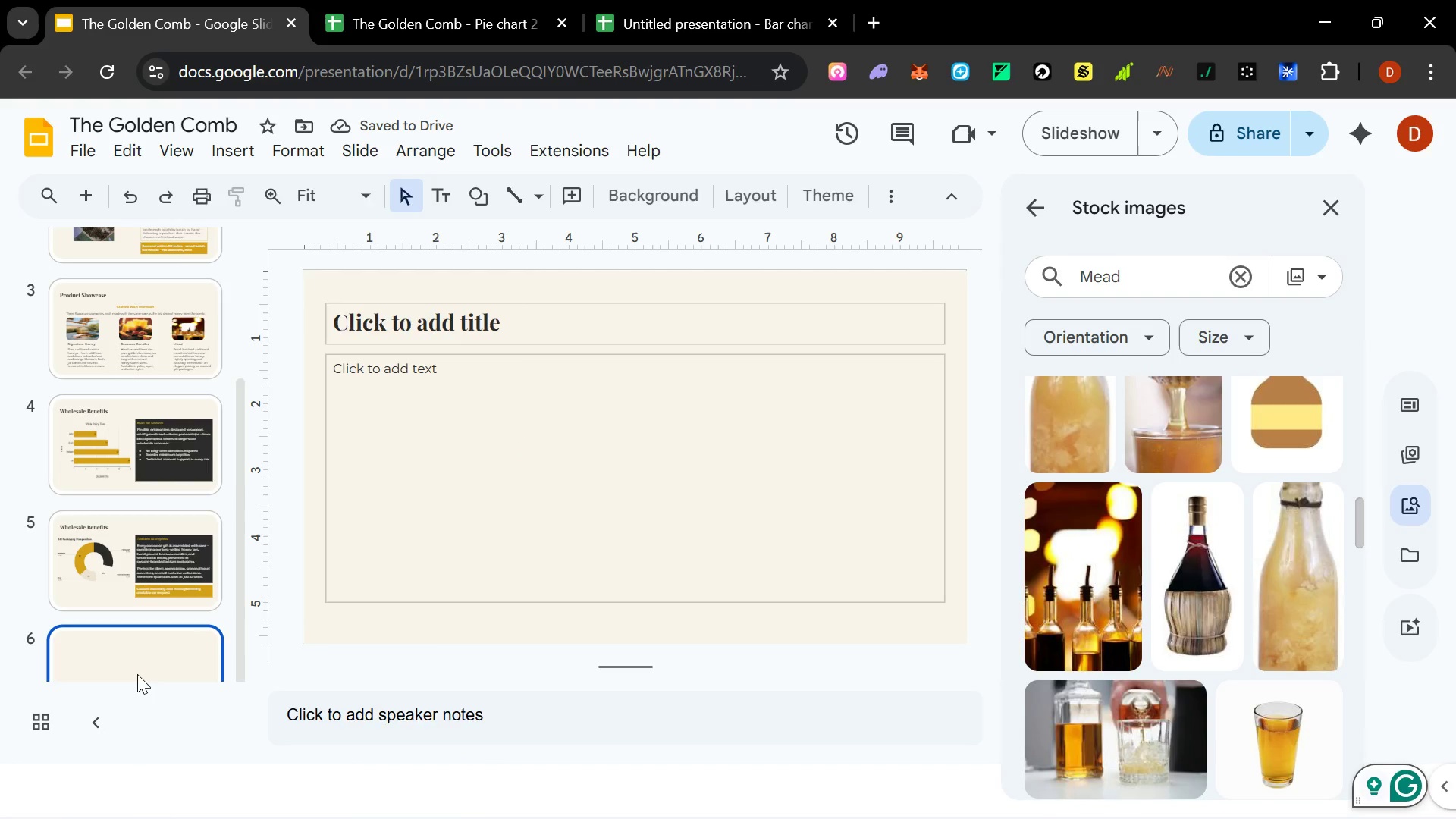 
left_click([910, 507])
 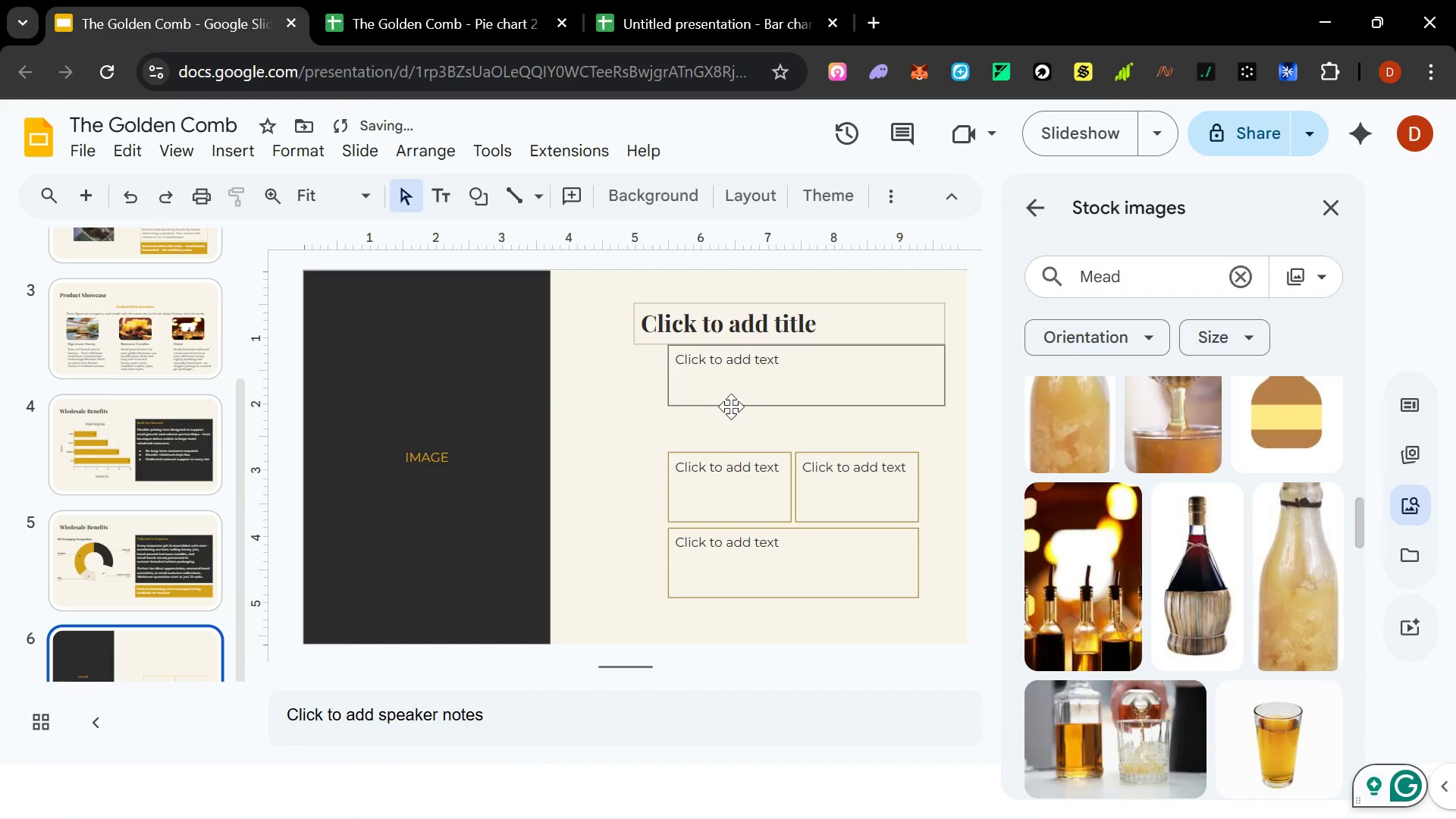 
left_click([731, 407])
 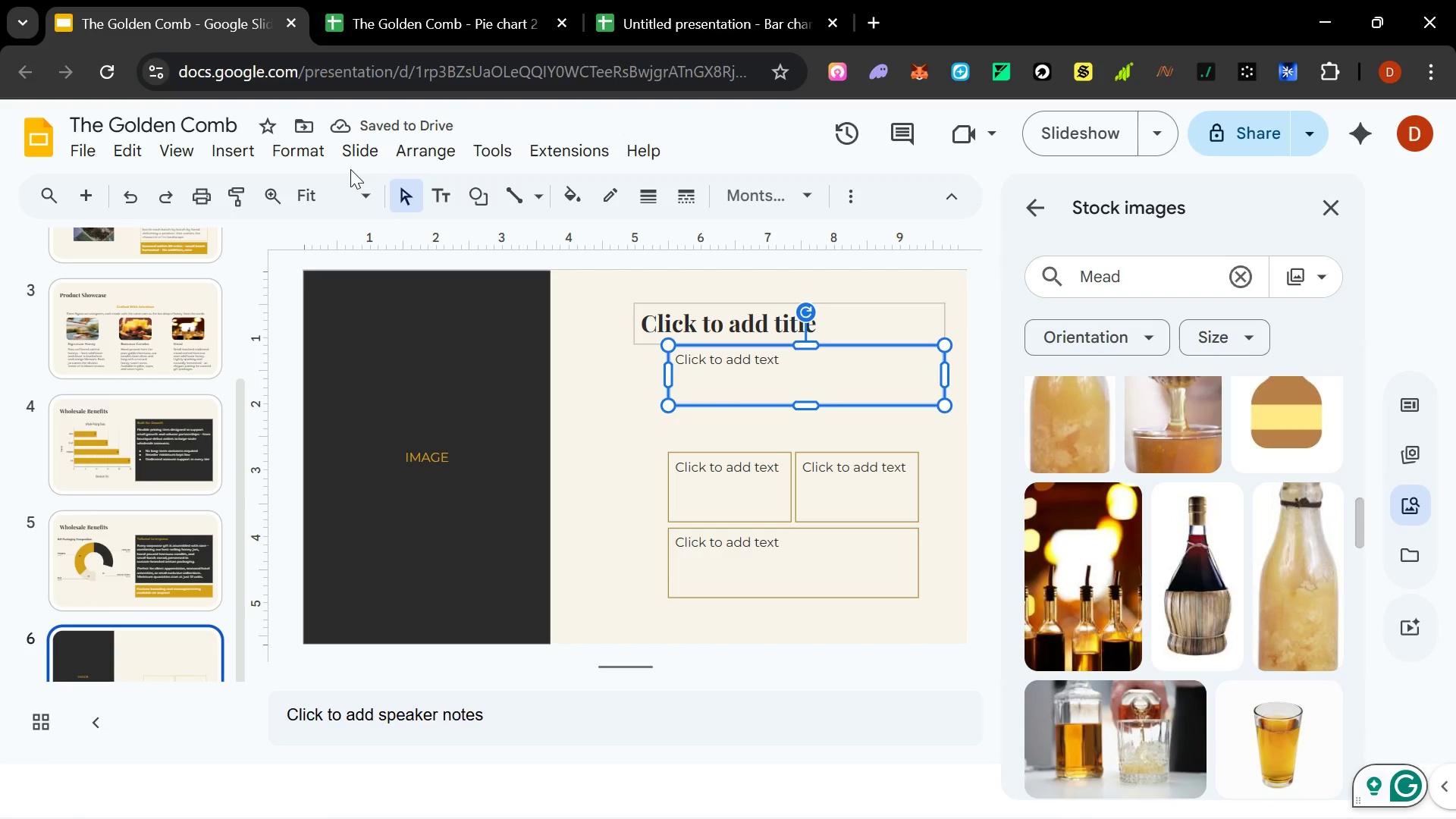 
left_click([357, 154])
 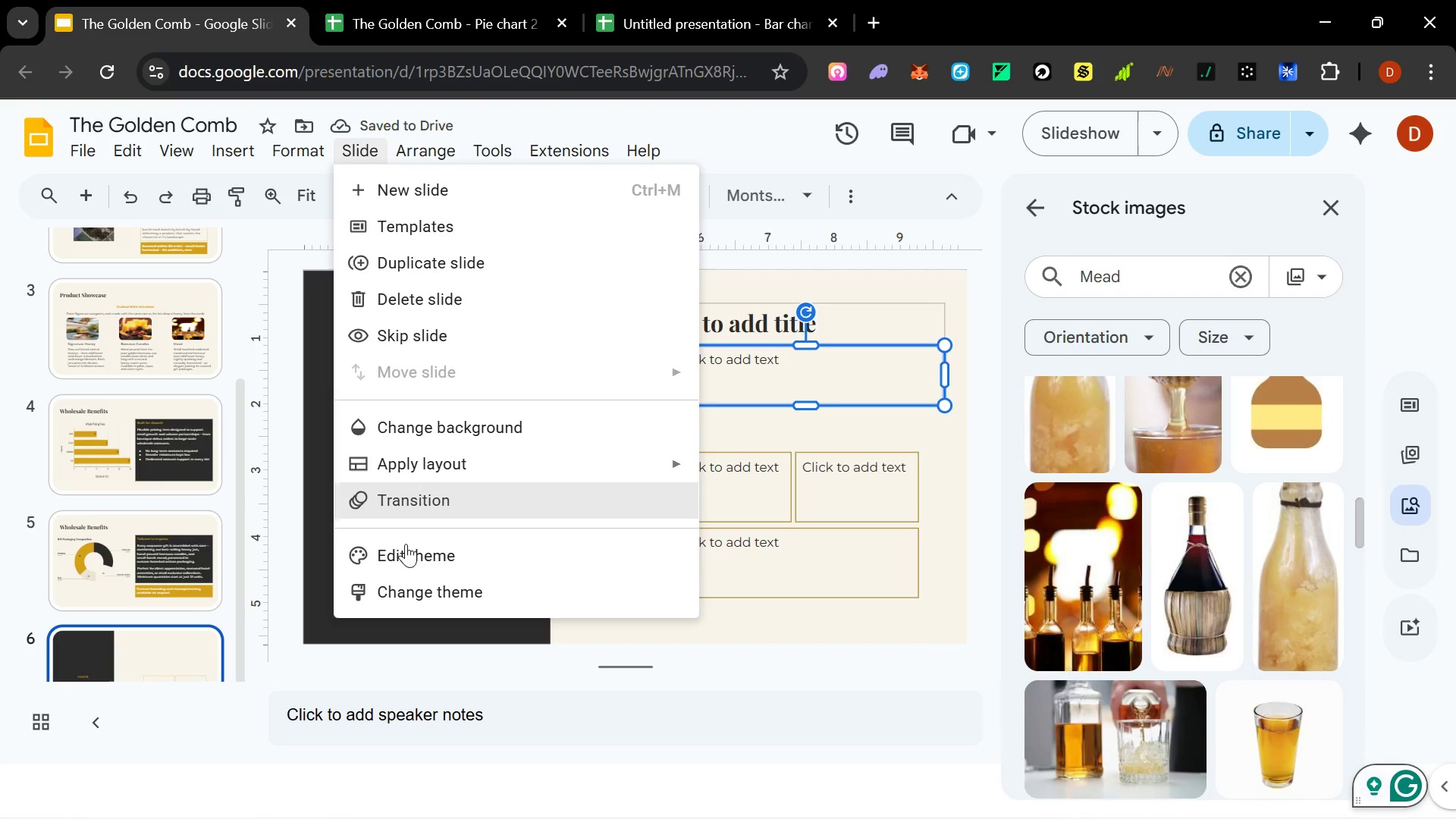 
left_click([414, 554])
 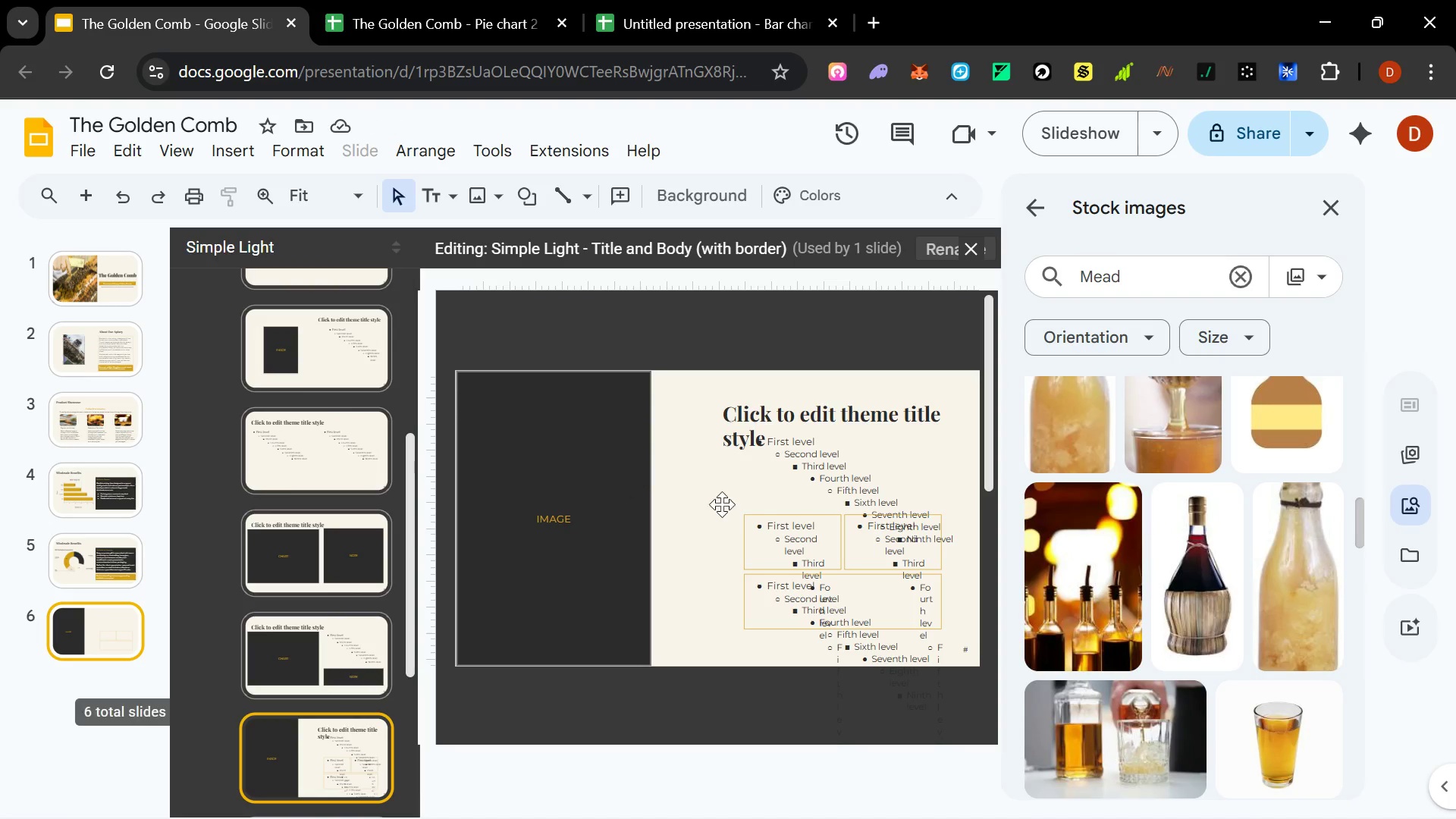 
left_click([750, 522])
 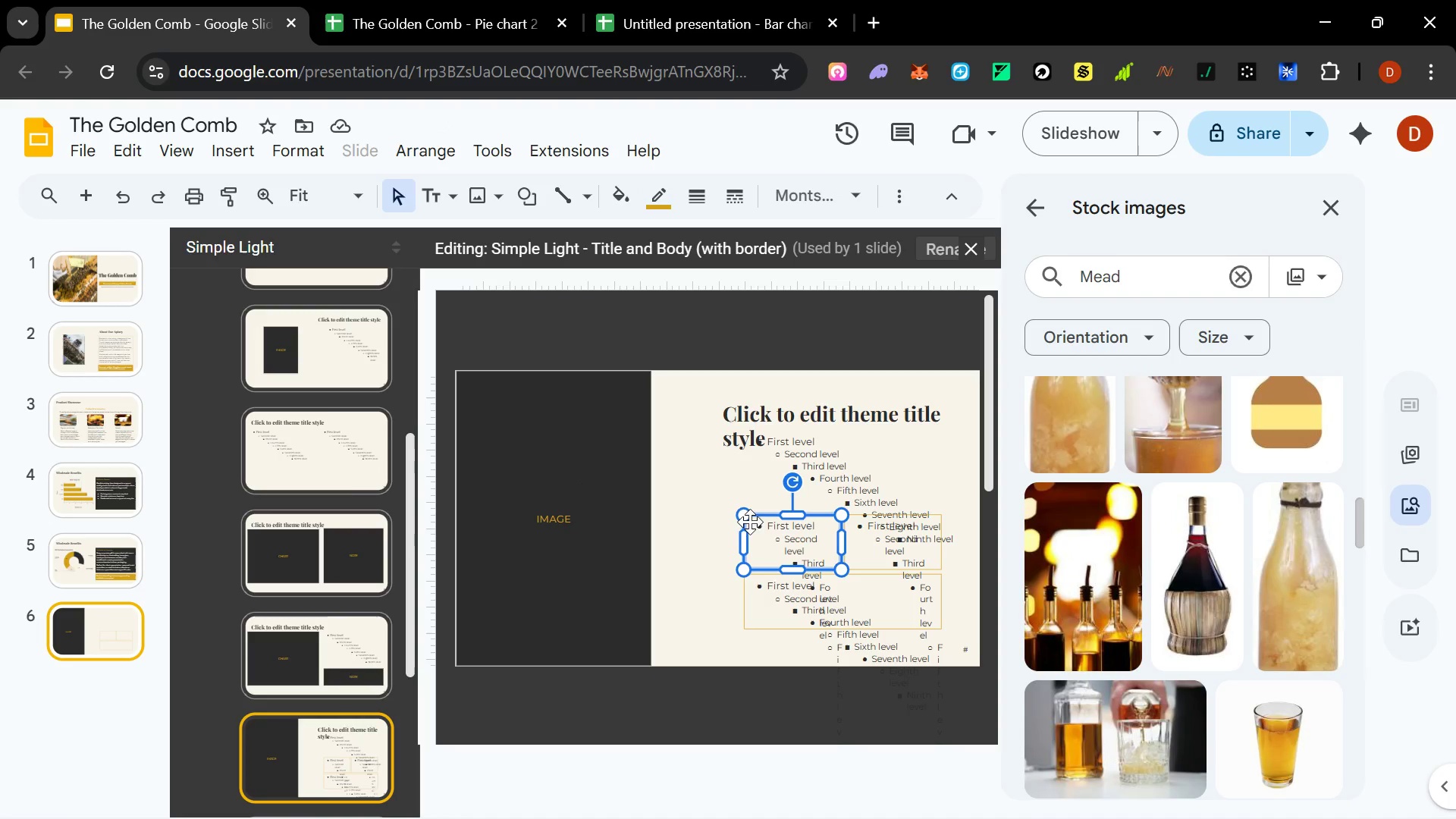 
hold_key(key=ShiftLeft, duration=1.52)
left_click([753, 591])
 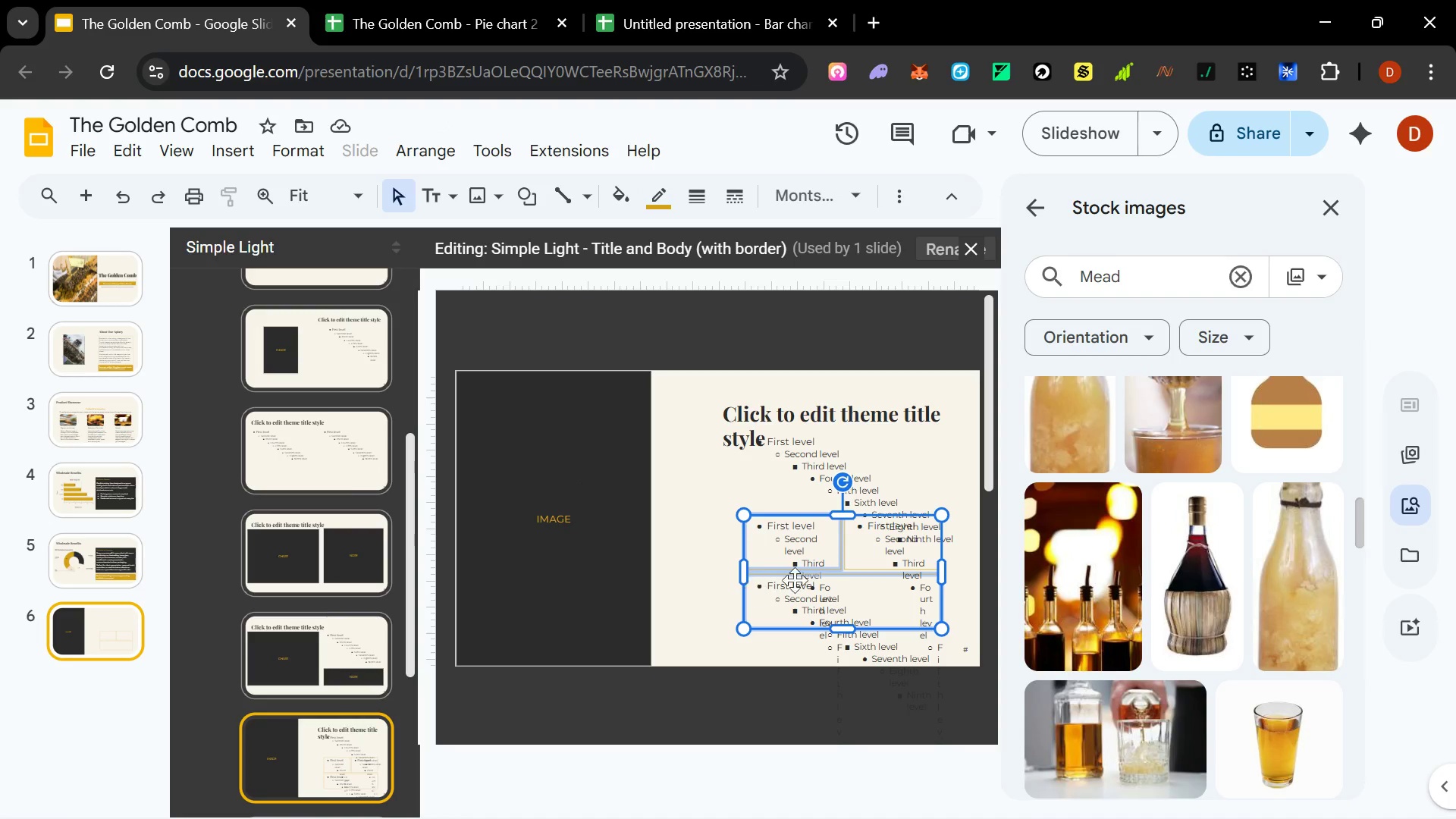 
hold_key(key=ShiftLeft, duration=0.75)
 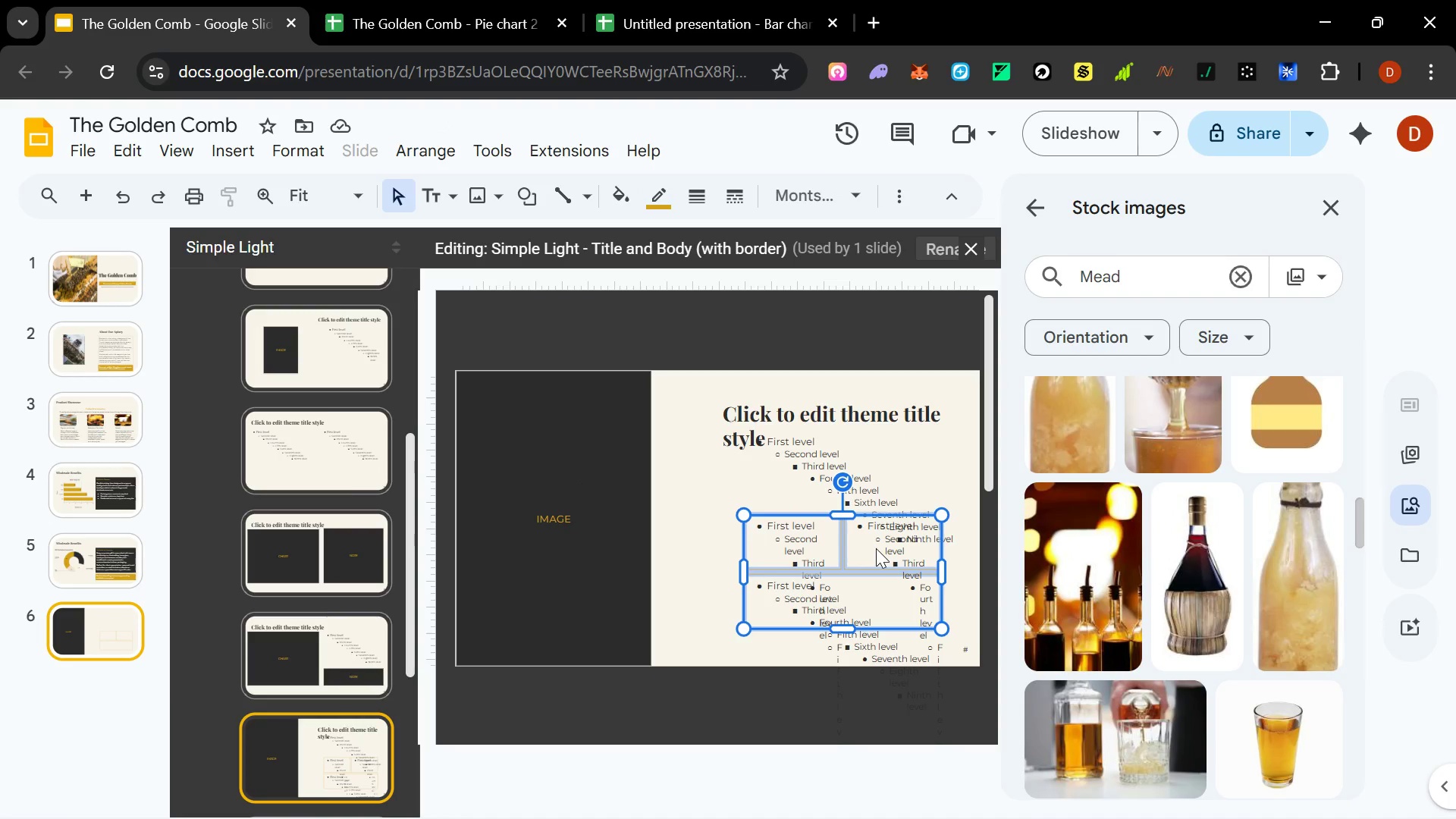 
key(Shift+ArrowLeft)
 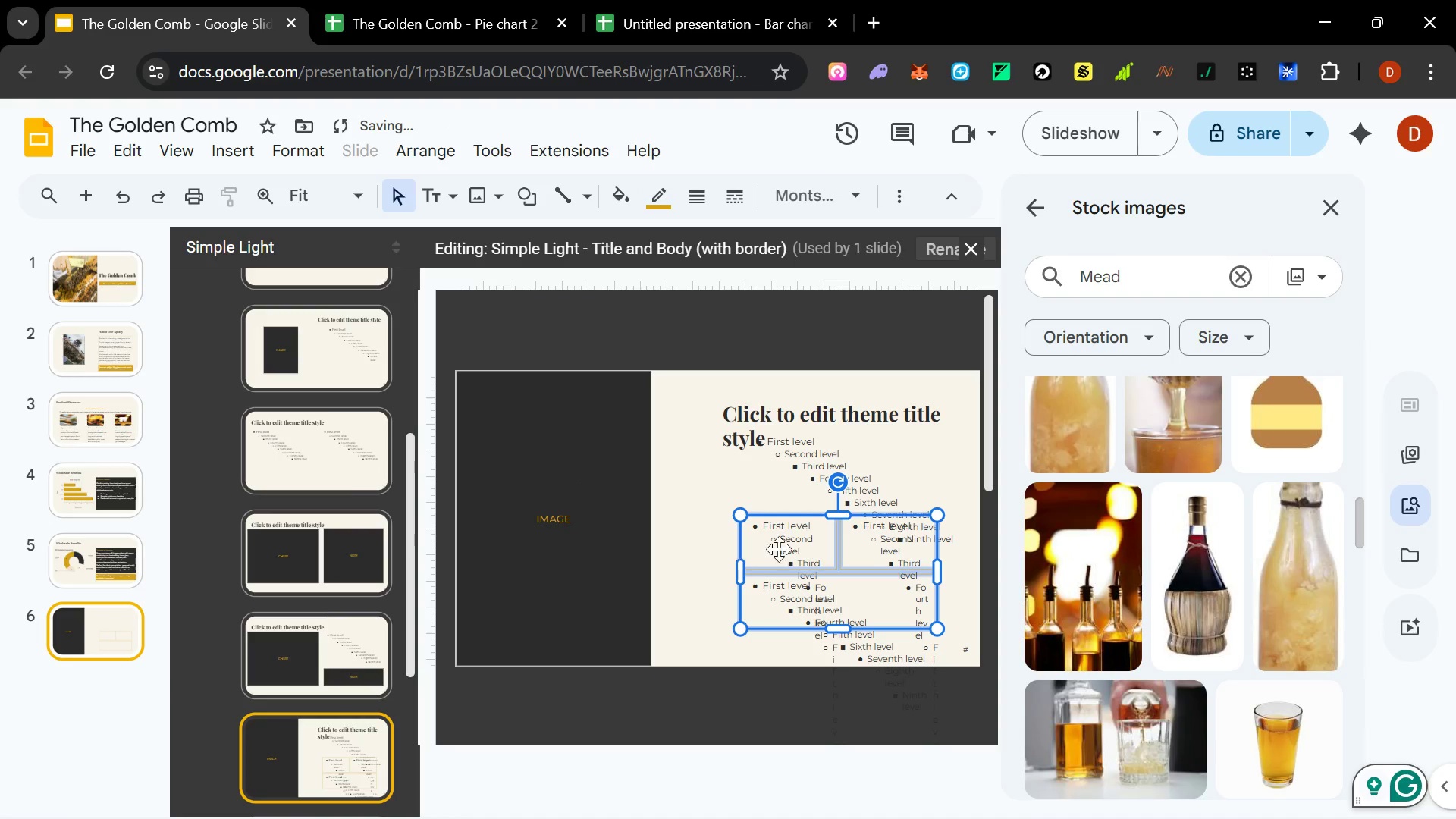 
left_click_drag(start_coordinate=[796, 551], to_coordinate=[776, 551])
 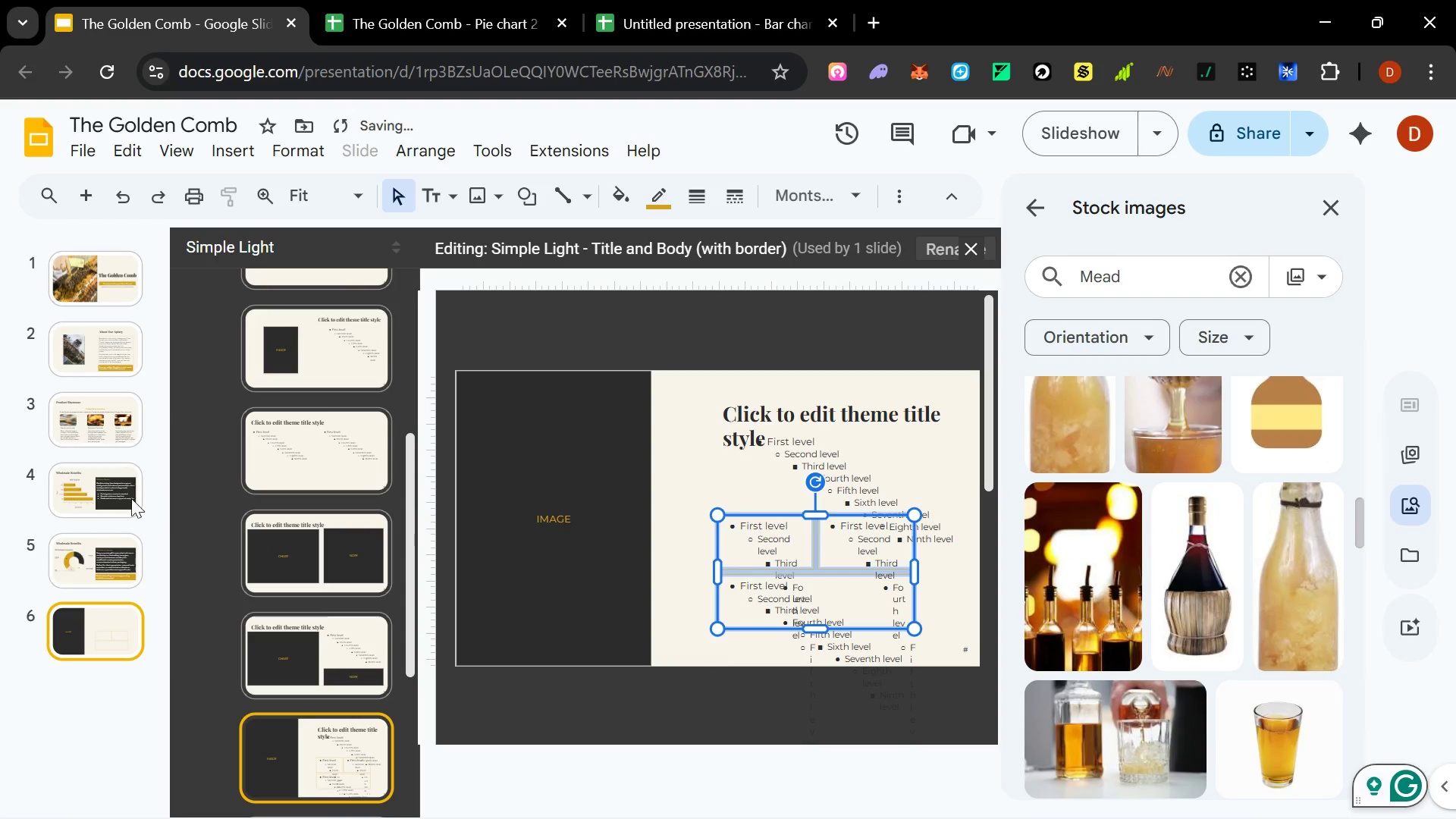 
left_click([97, 605])
 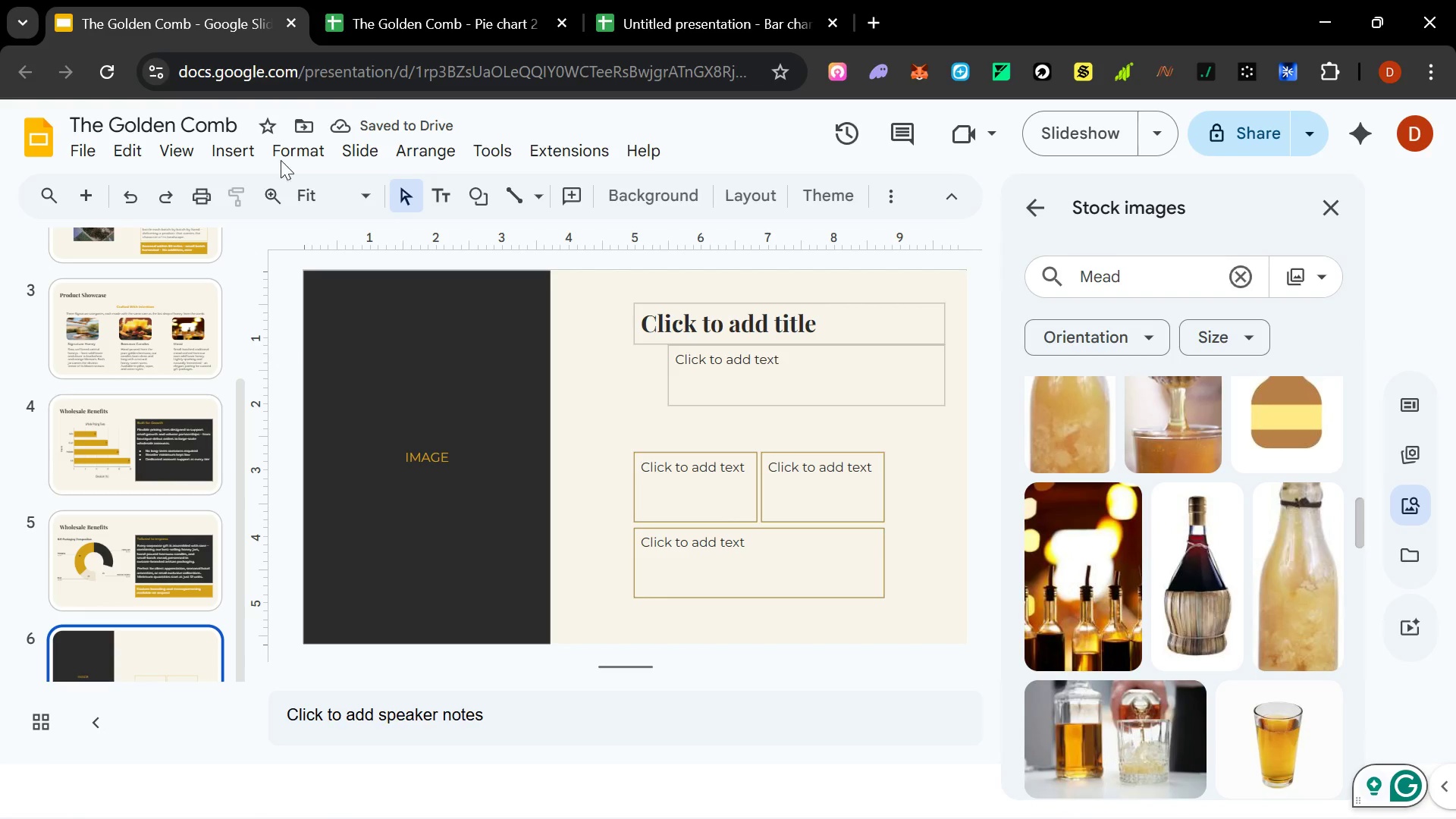 
left_click([354, 156])
 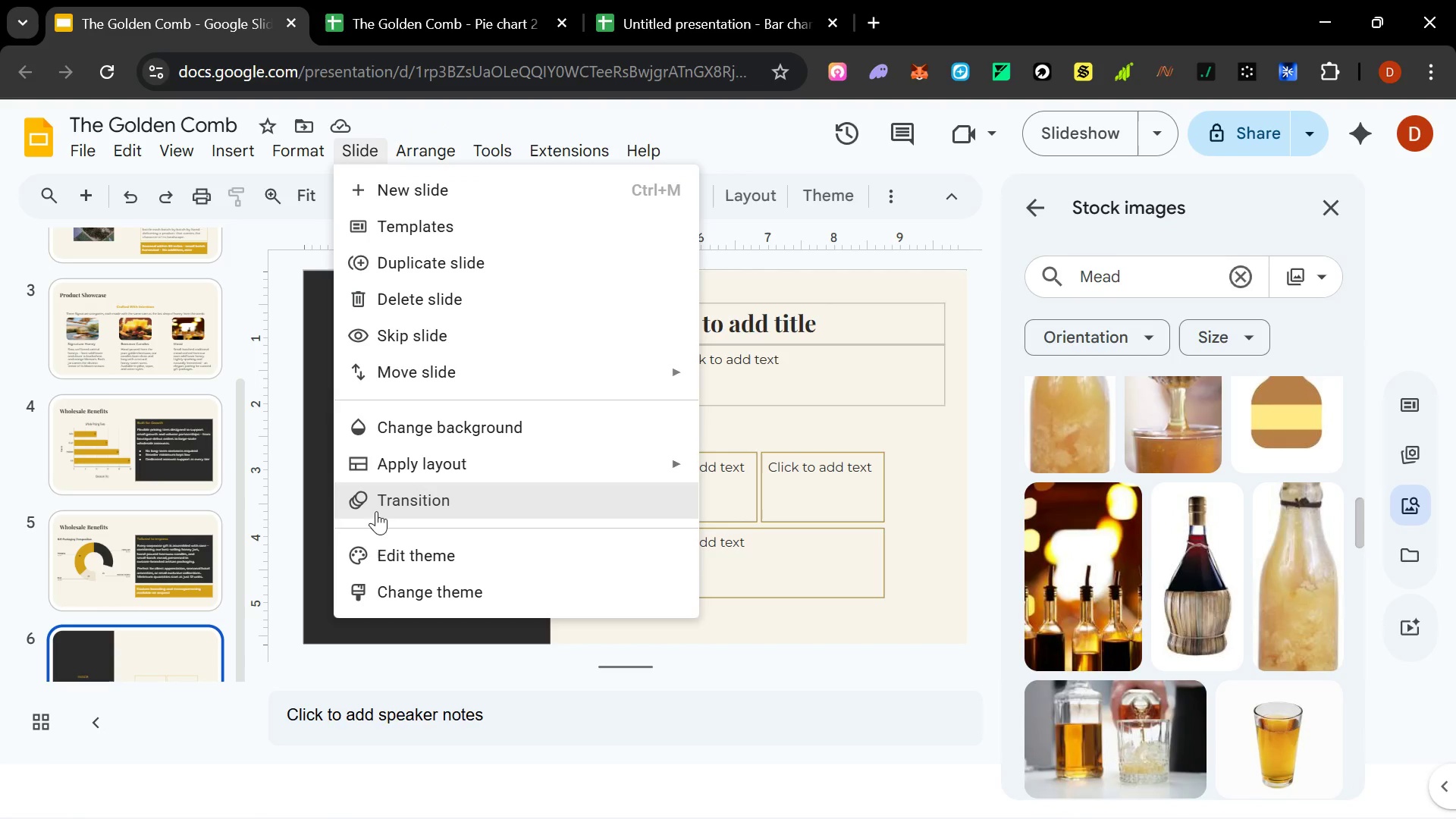 
left_click([381, 551])
 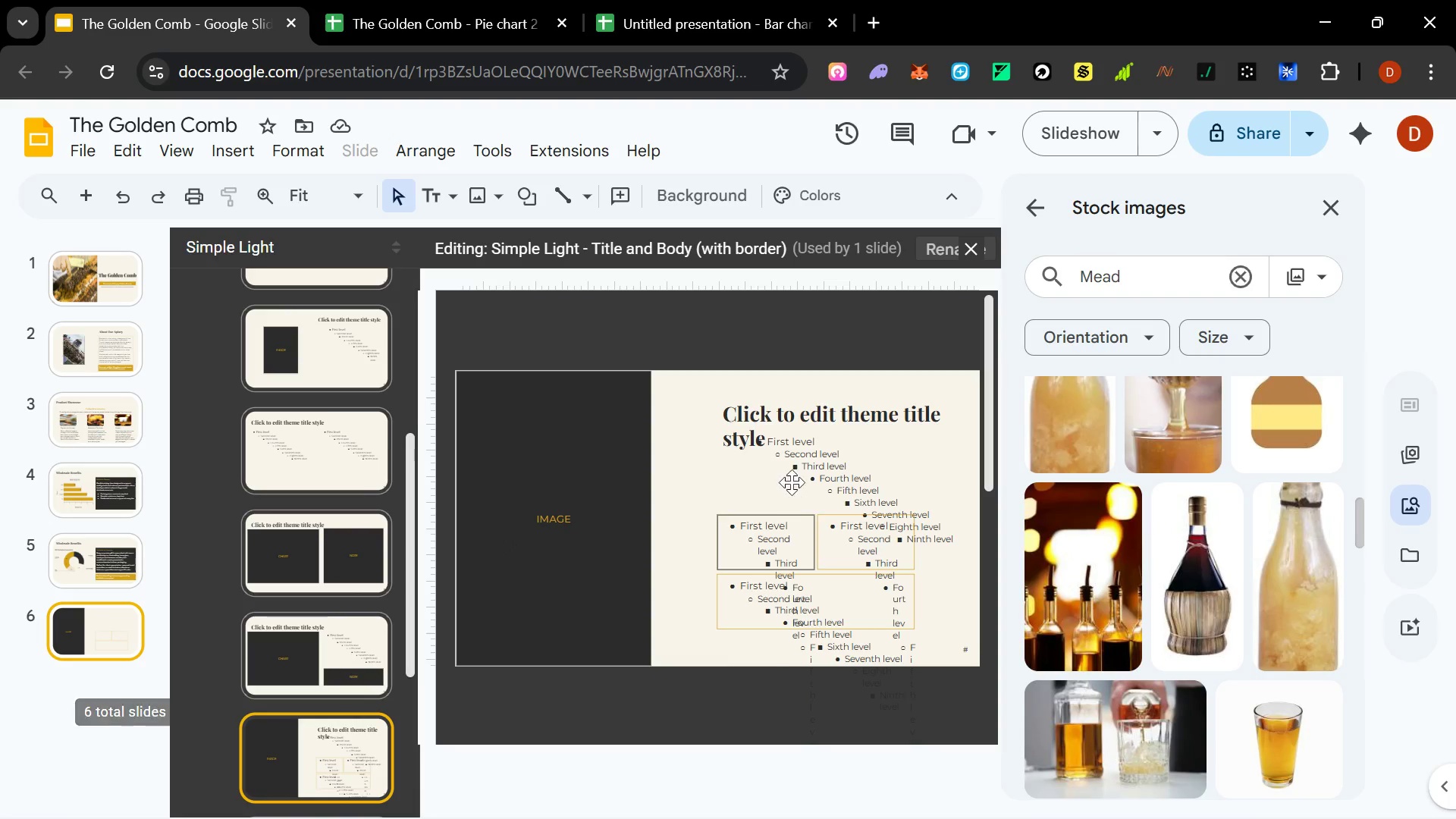 
left_click([809, 453])
 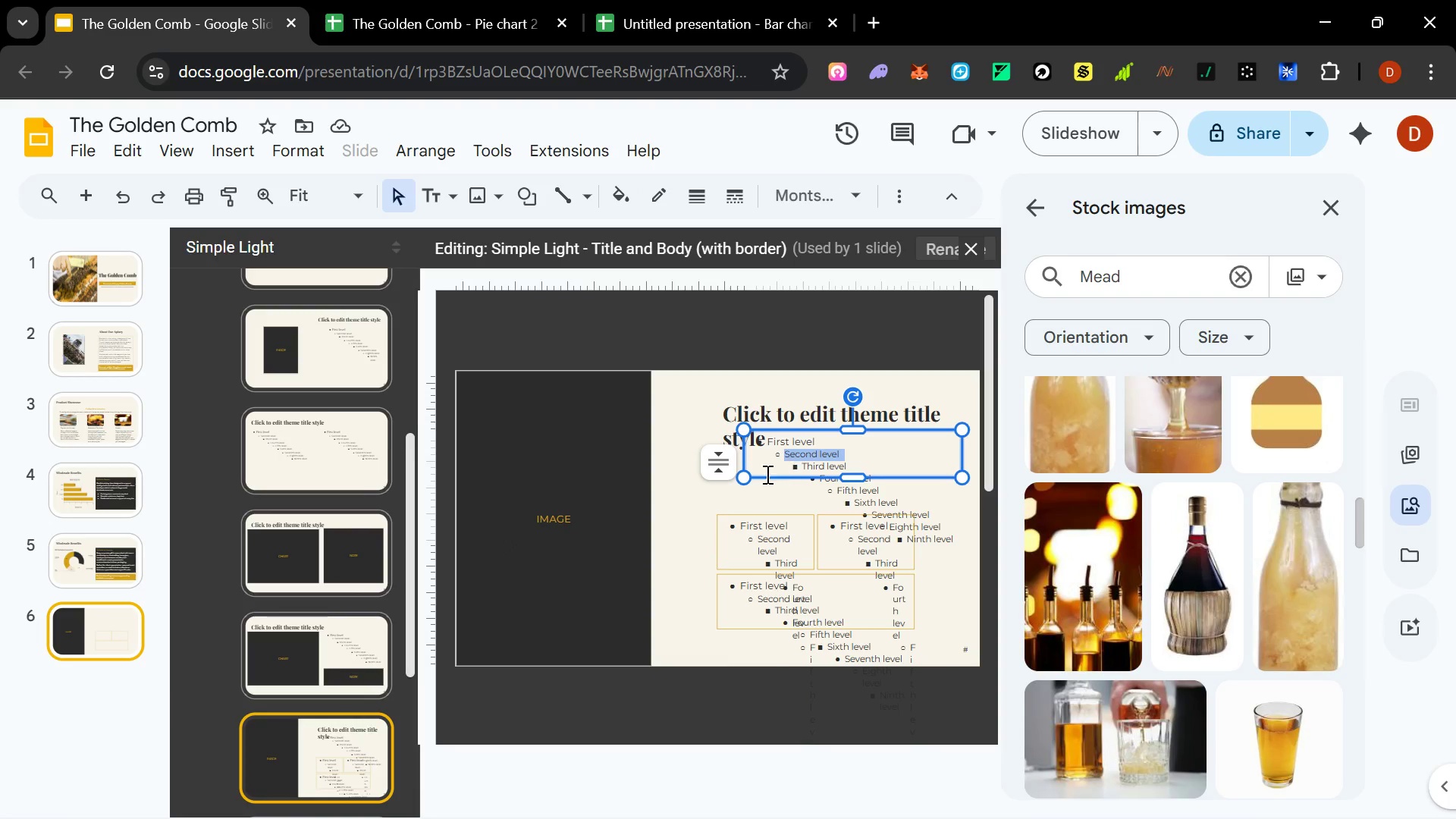 
hold_key(key=ShiftLeft, duration=1.5)
 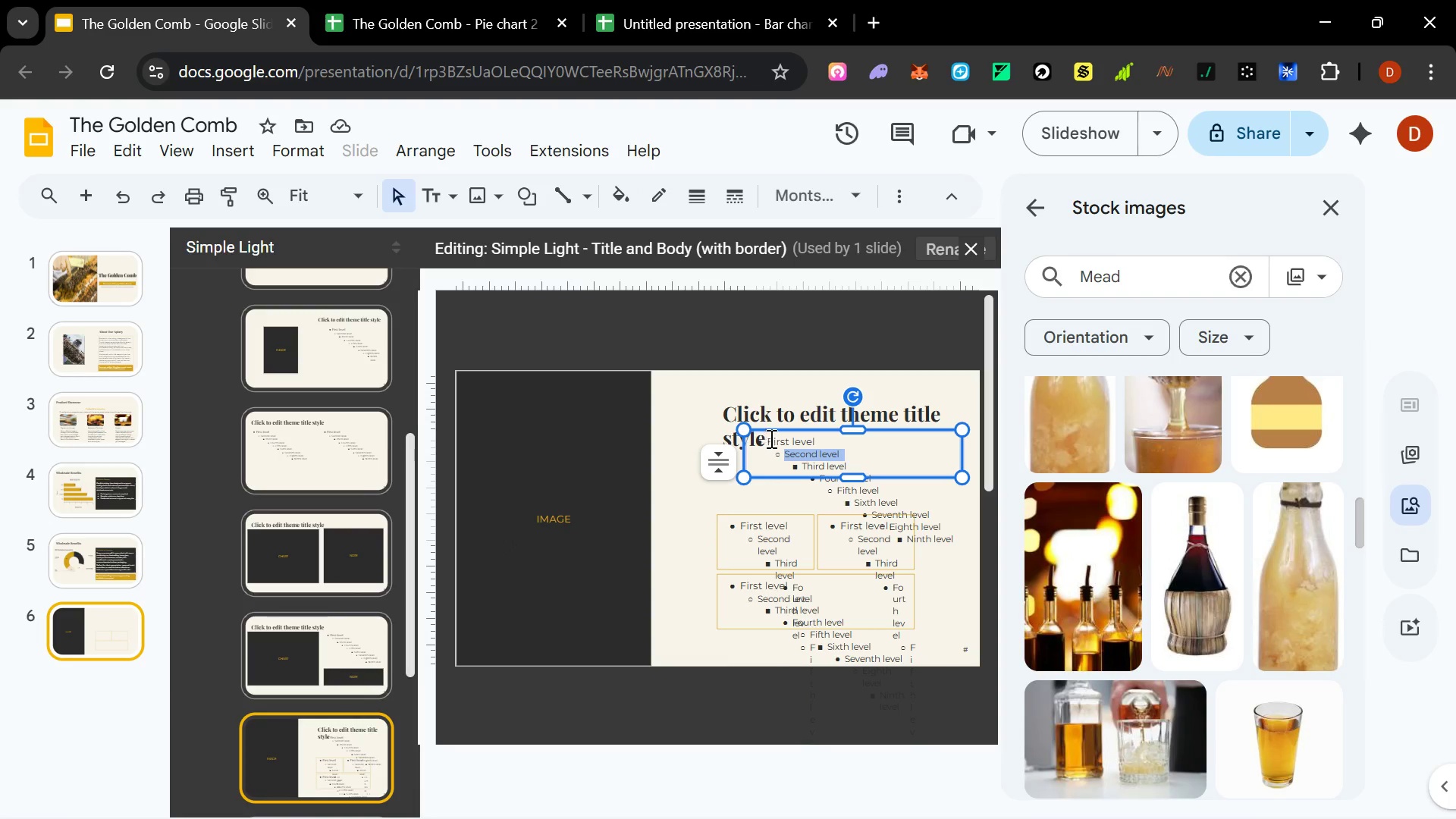 
hold_key(key=ShiftLeft, duration=1.5)
left_click_drag(start_coordinate=[777, 431], to_coordinate=[752, 431])
 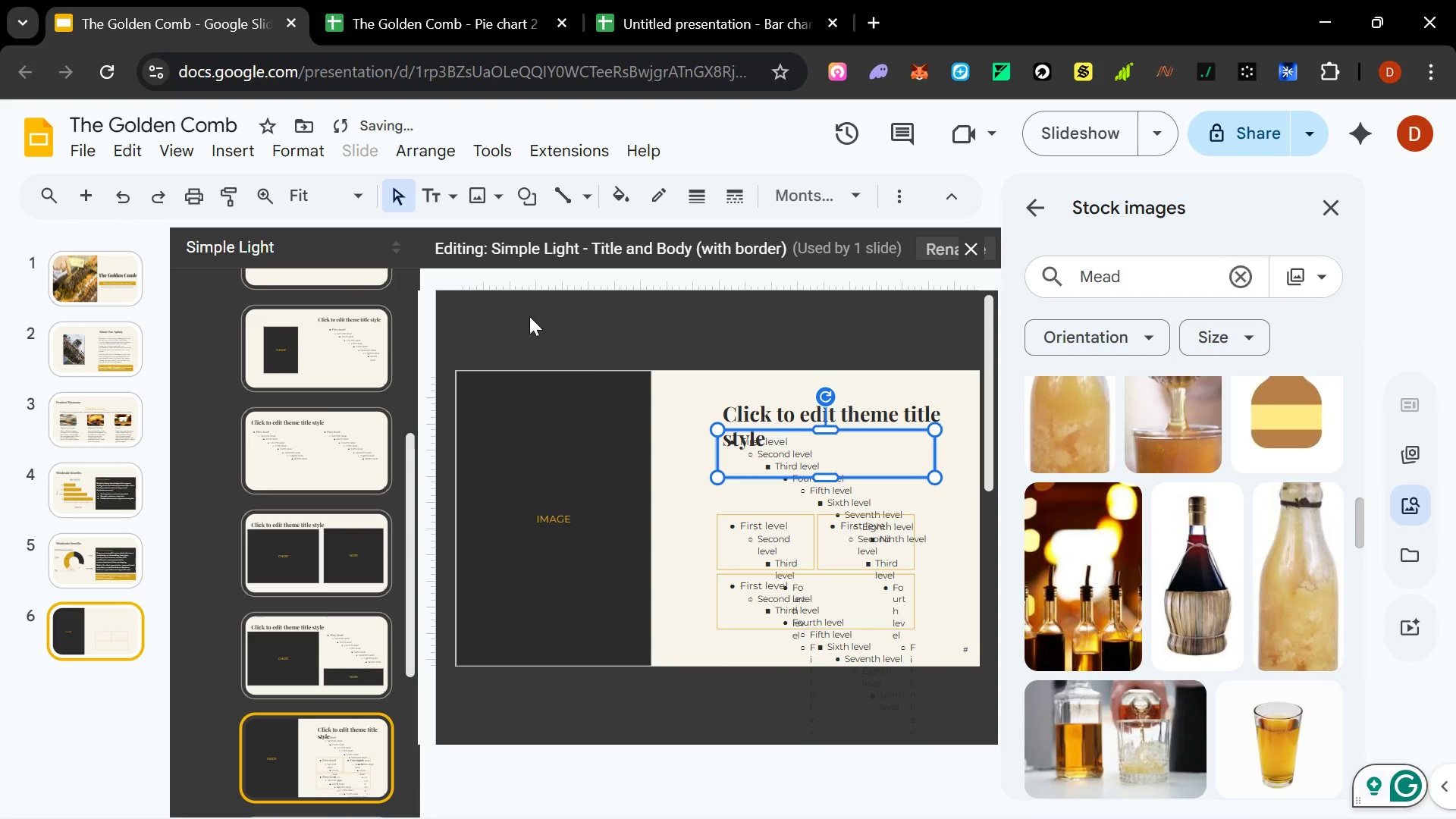 
hold_key(key=ShiftLeft, duration=0.75)
 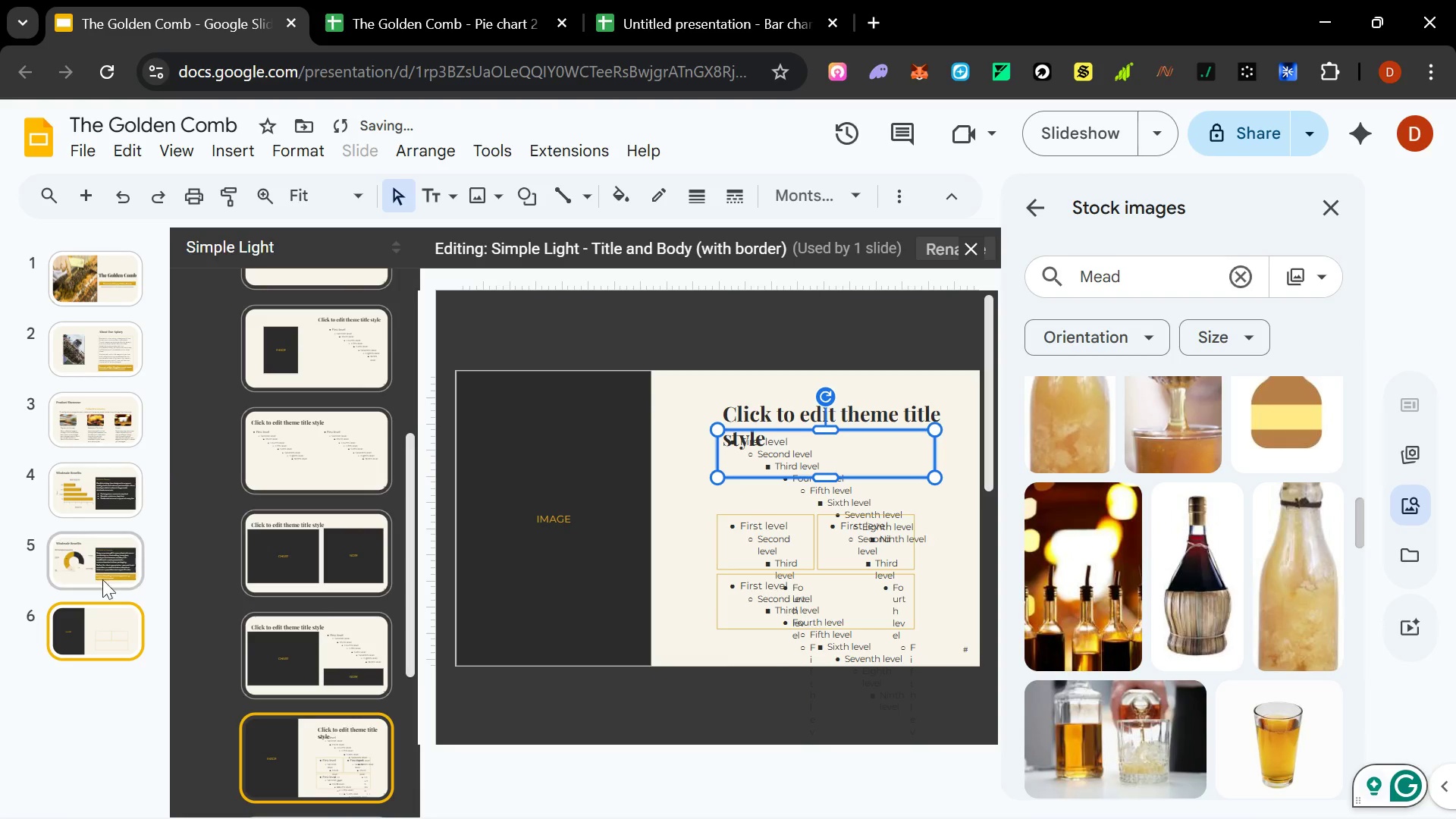 
left_click([95, 627])
 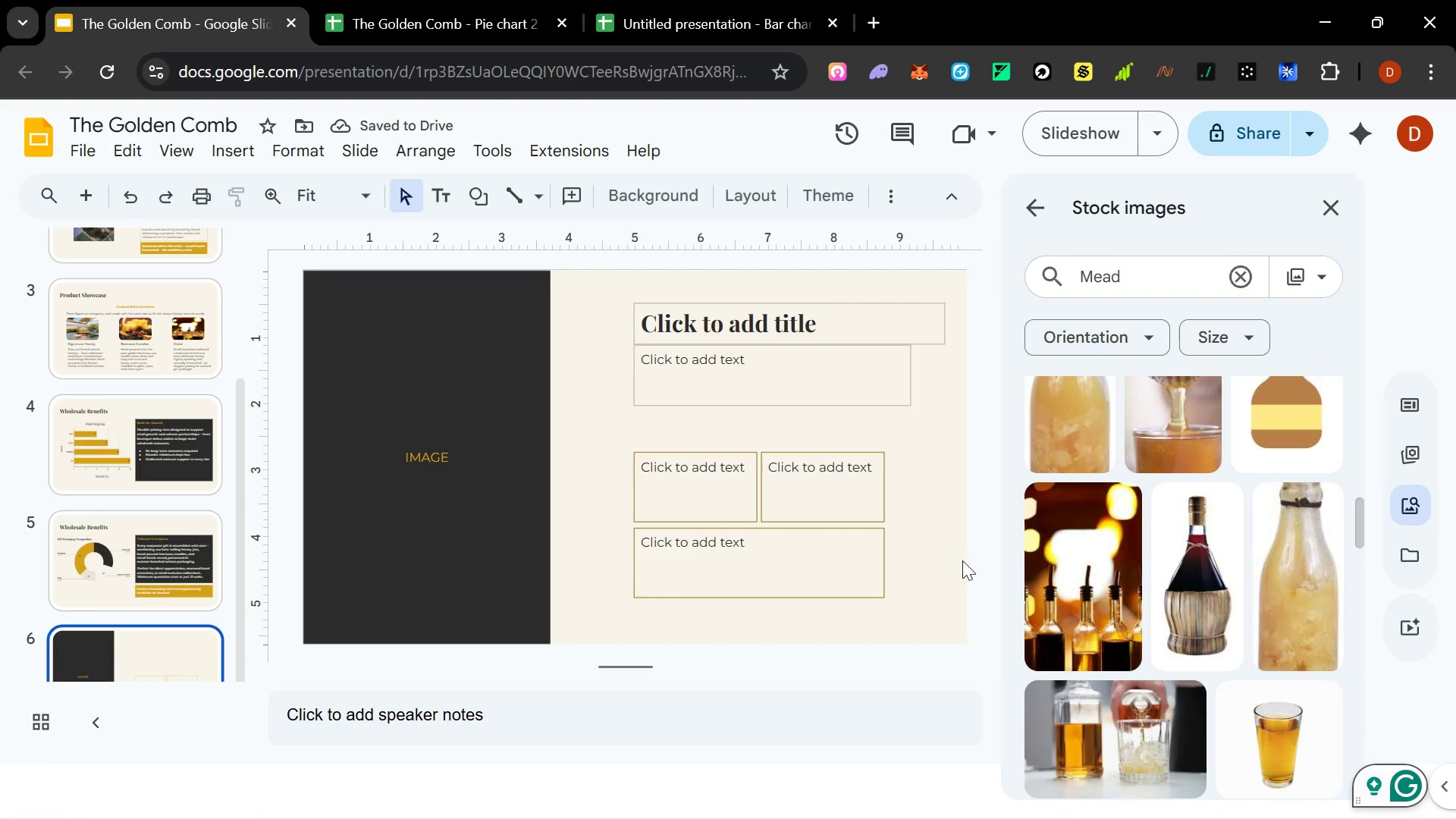 
left_click([942, 575])
 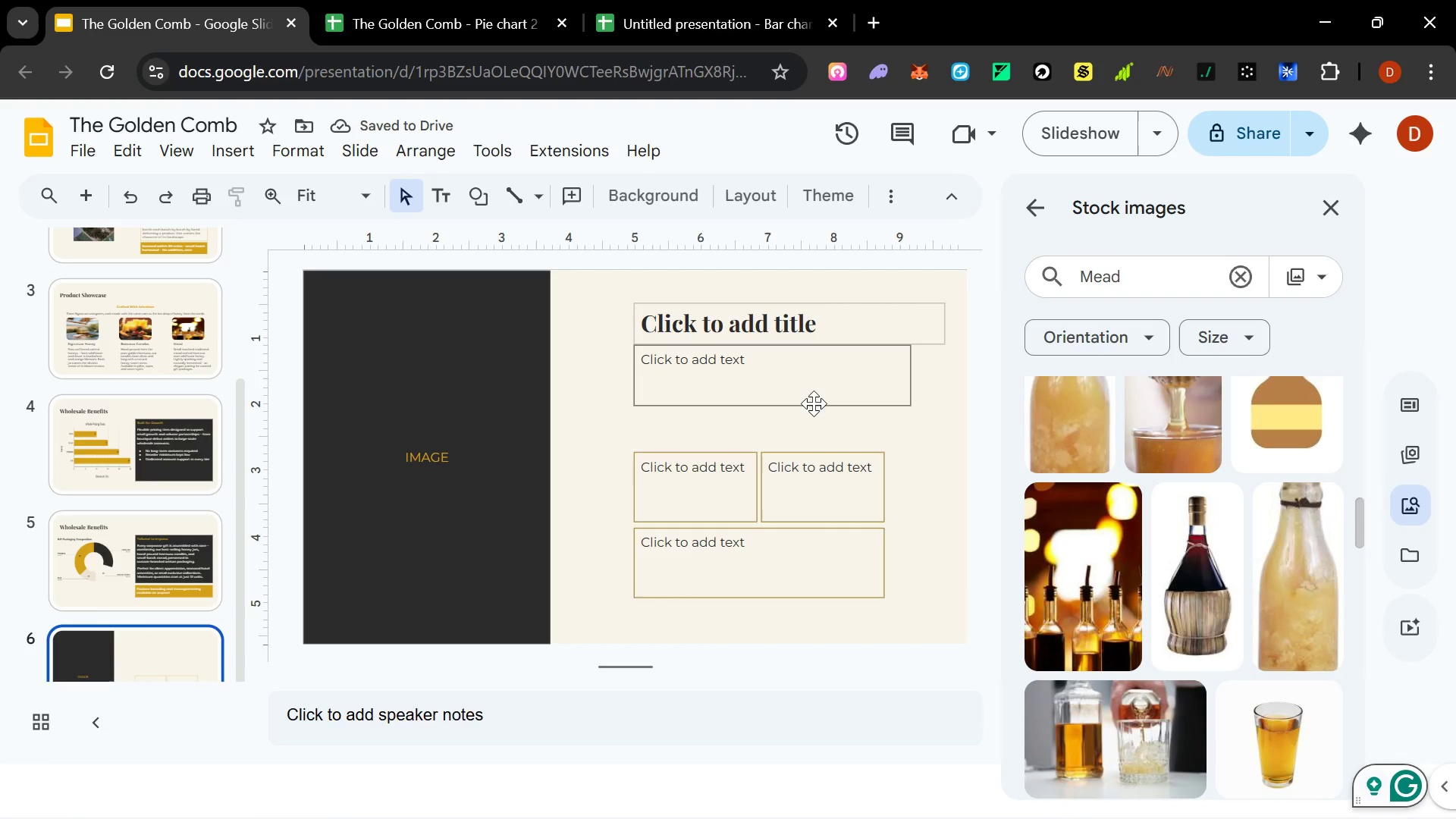 
left_click([814, 403])
 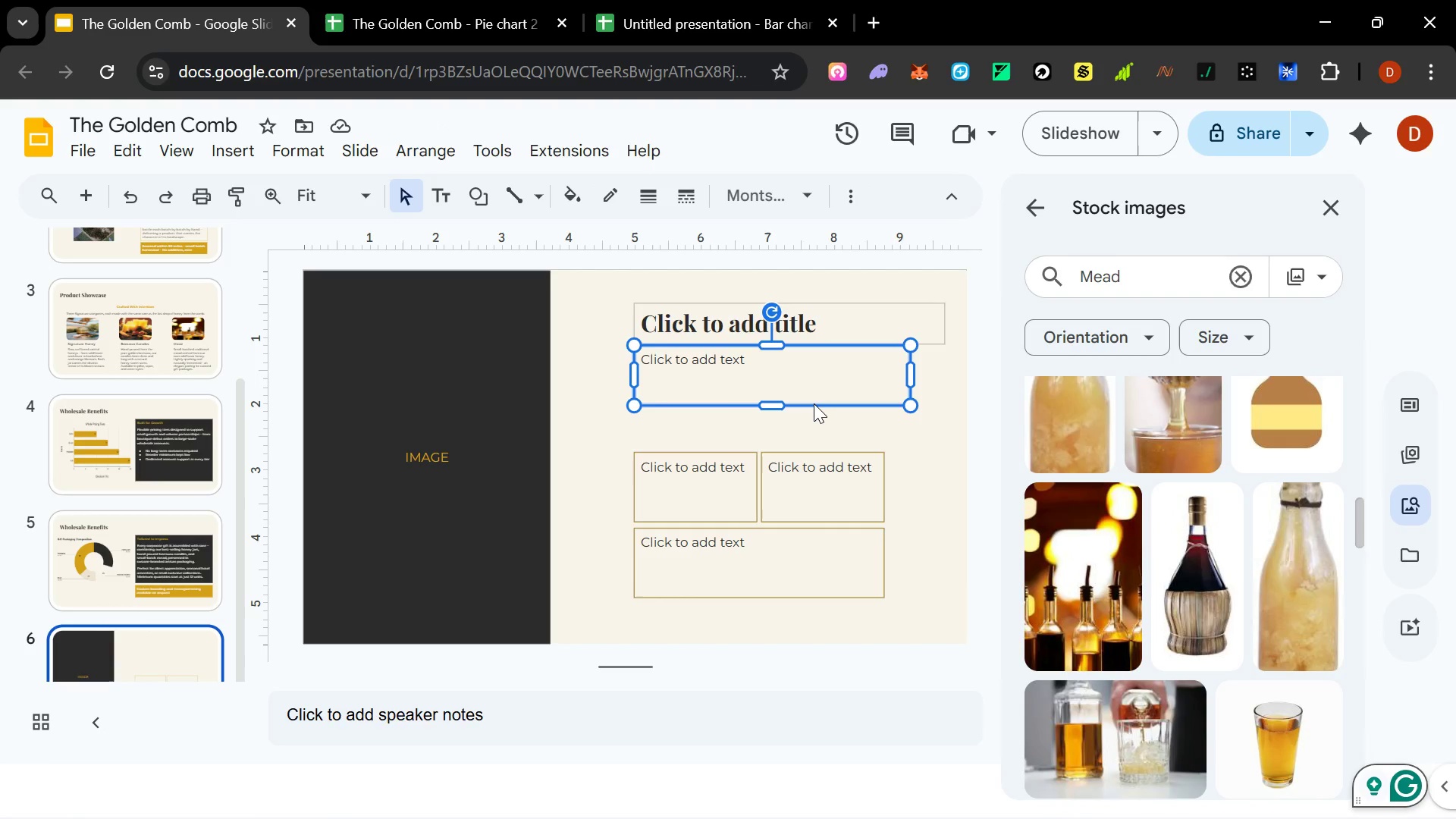 
left_click([704, 321])
 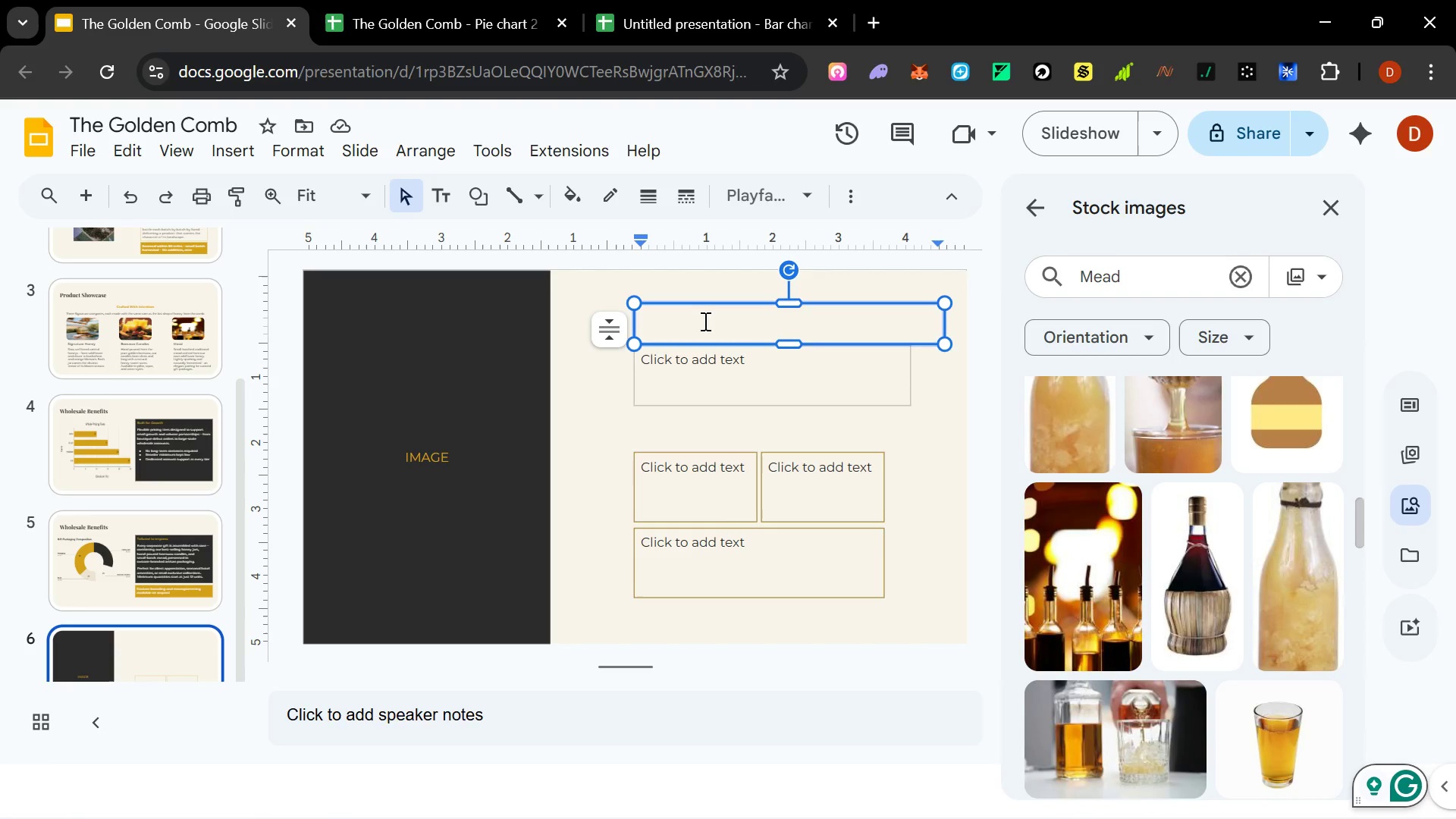 
key(Alt+AltLeft)
 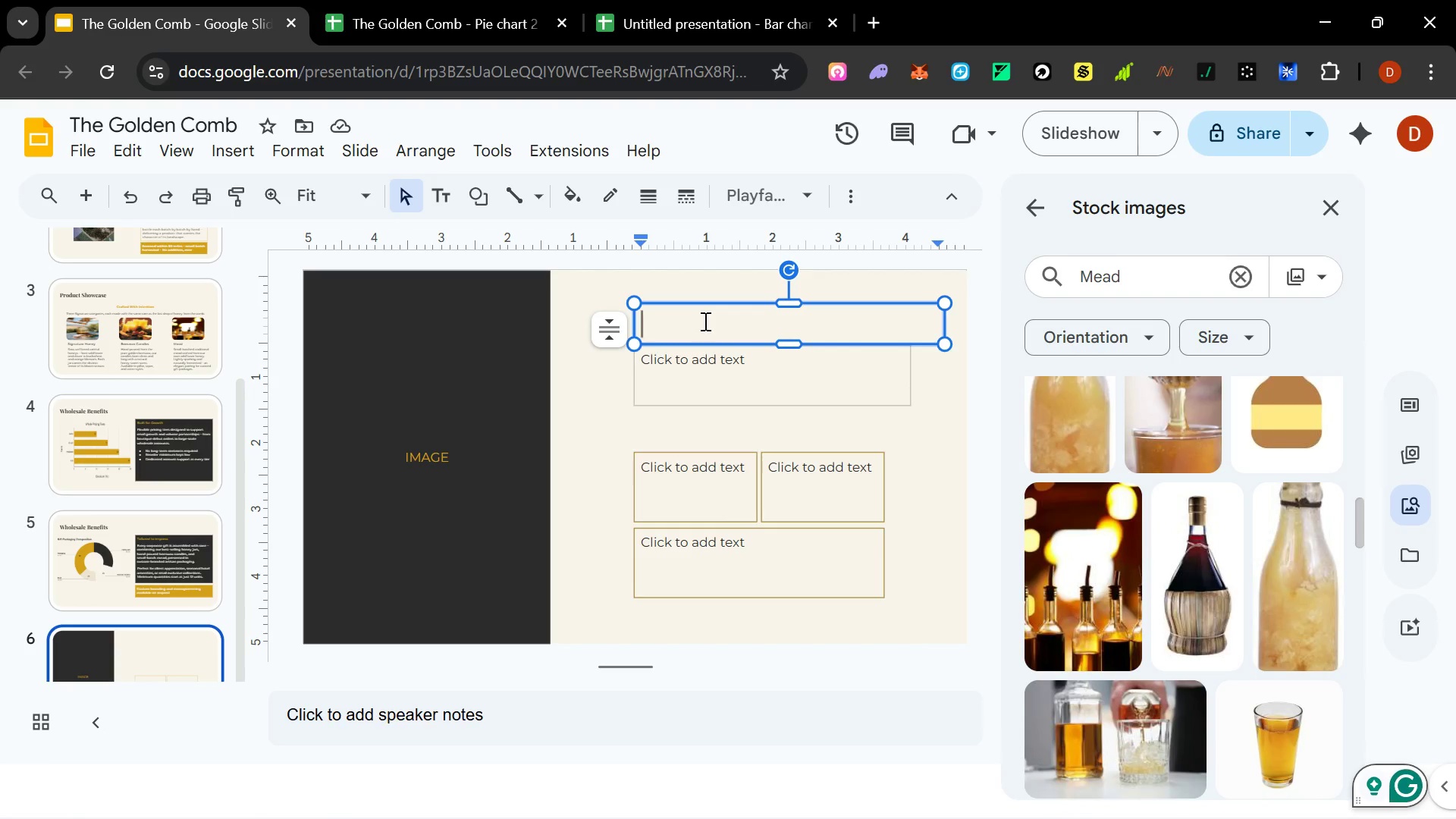 
key(Alt+Tab)